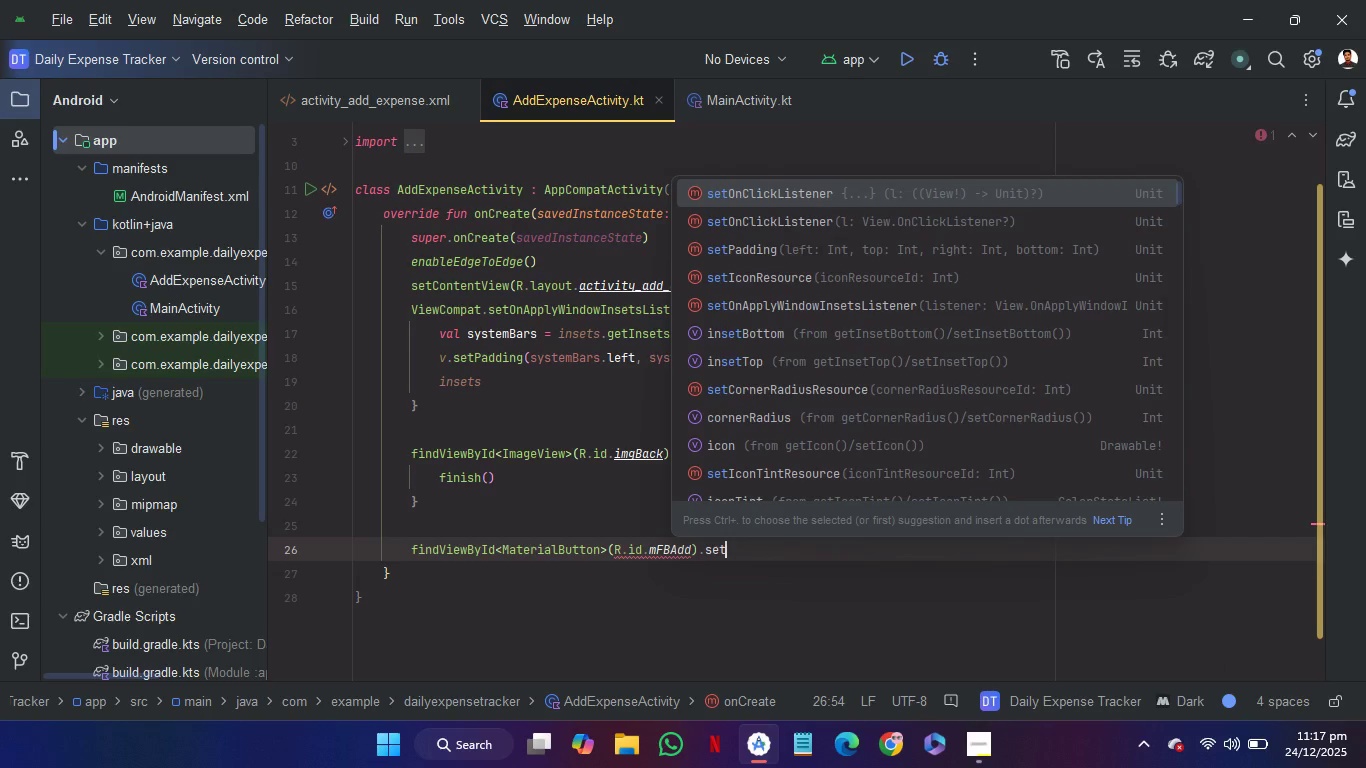 
key(Enter)
 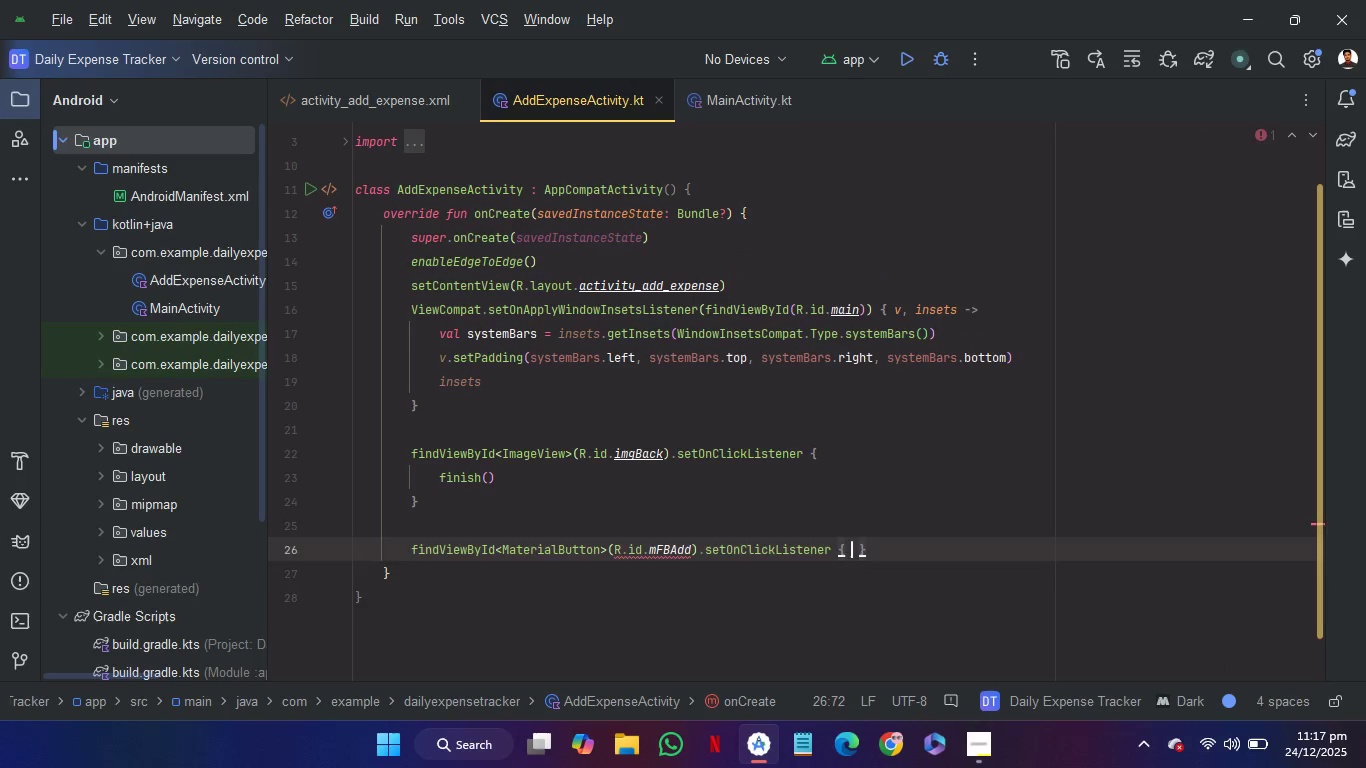 
key(Enter)
 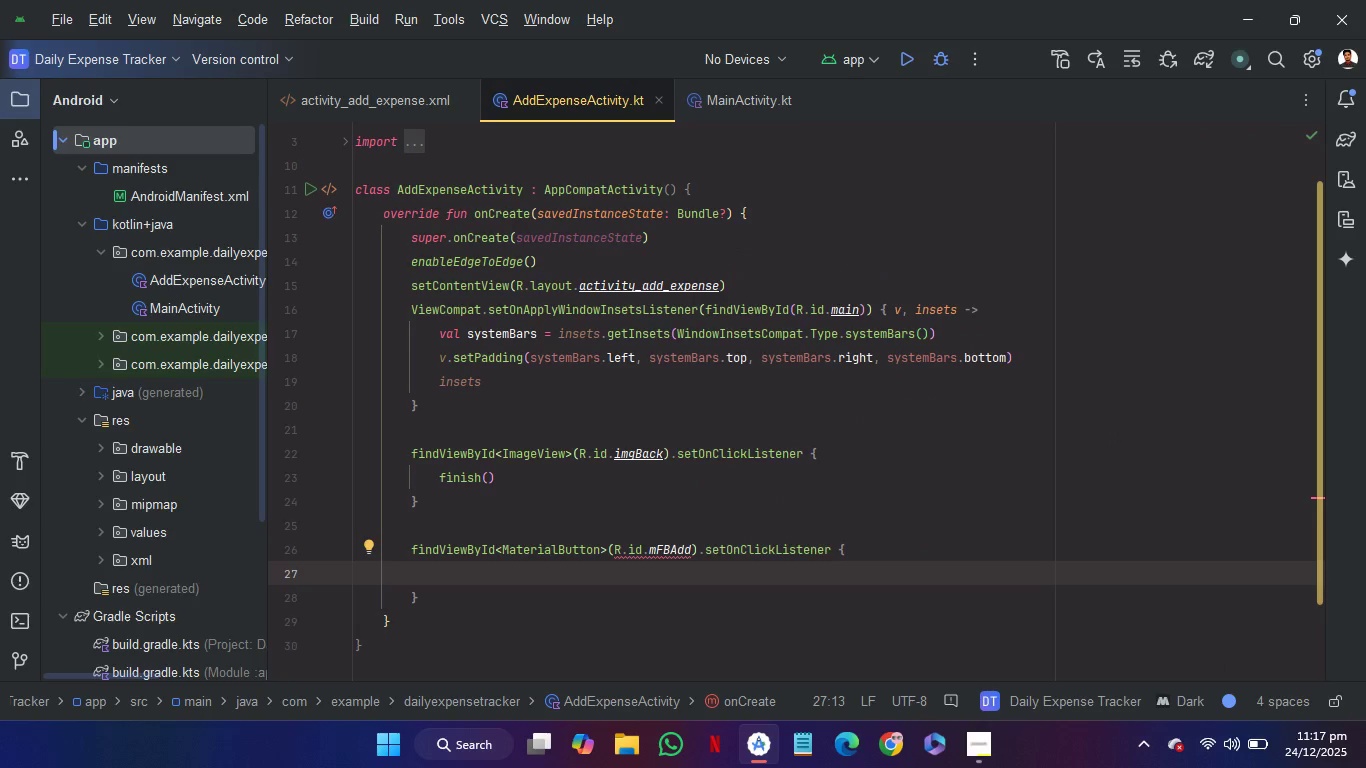 
hold_key(key=ControlRight, duration=2.03)
left_click([675, 551])
 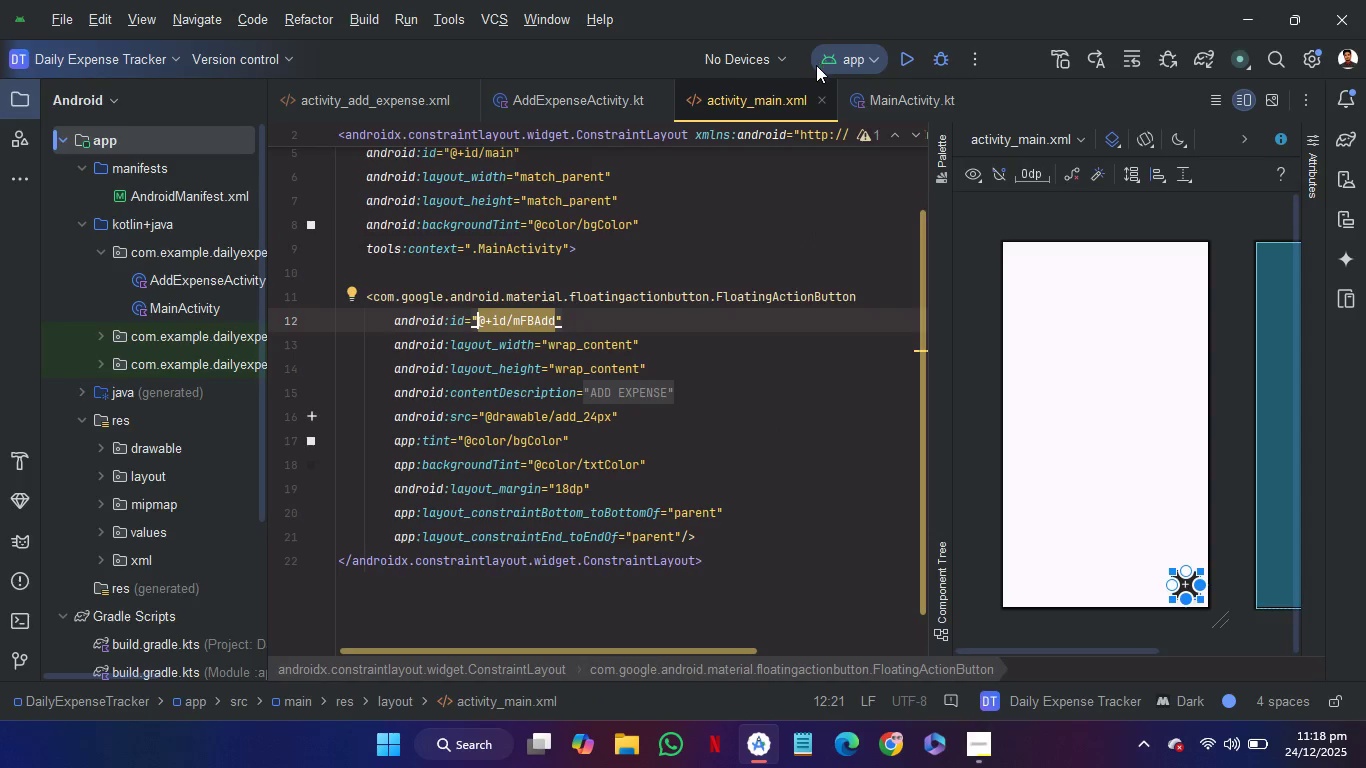 
left_click([819, 94])
 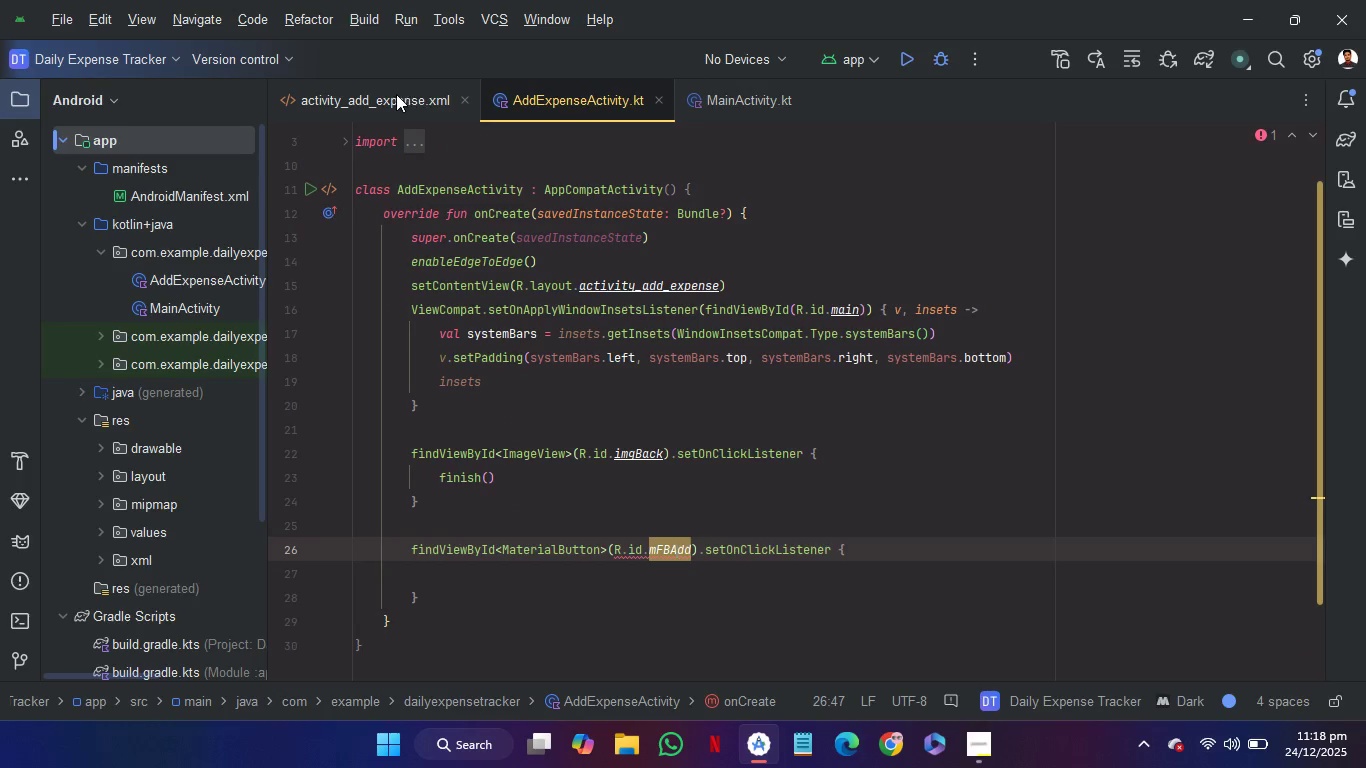 
left_click([391, 94])
 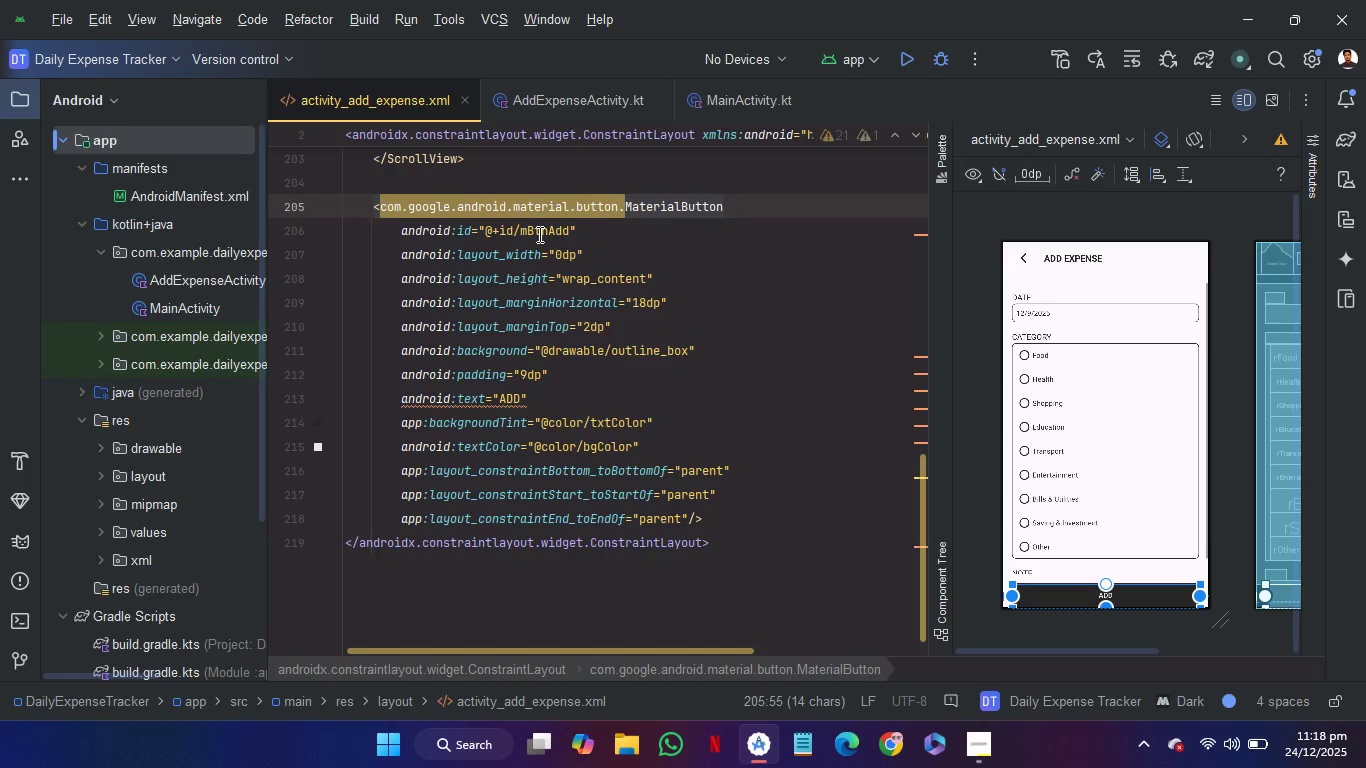 
left_click([549, 110])
 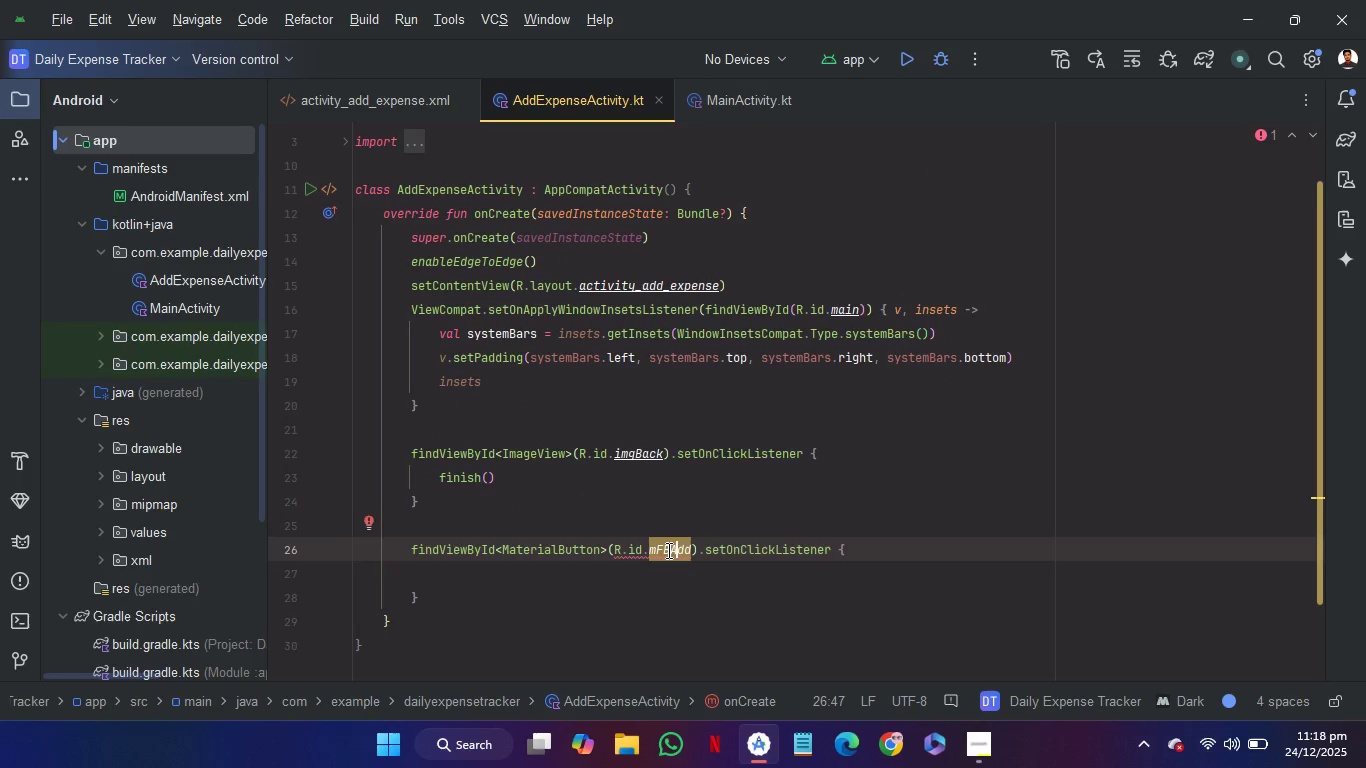 
double_click([667, 550])
 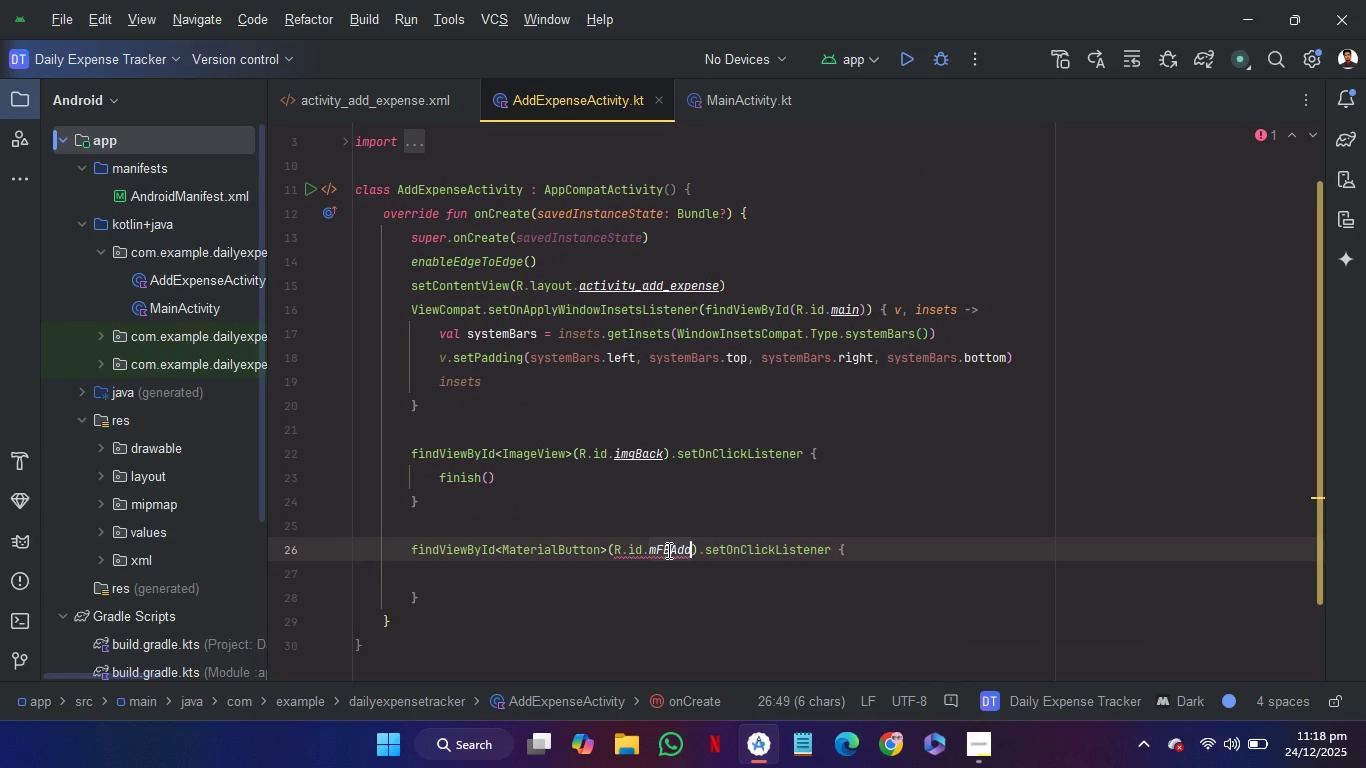 
type(mB)
 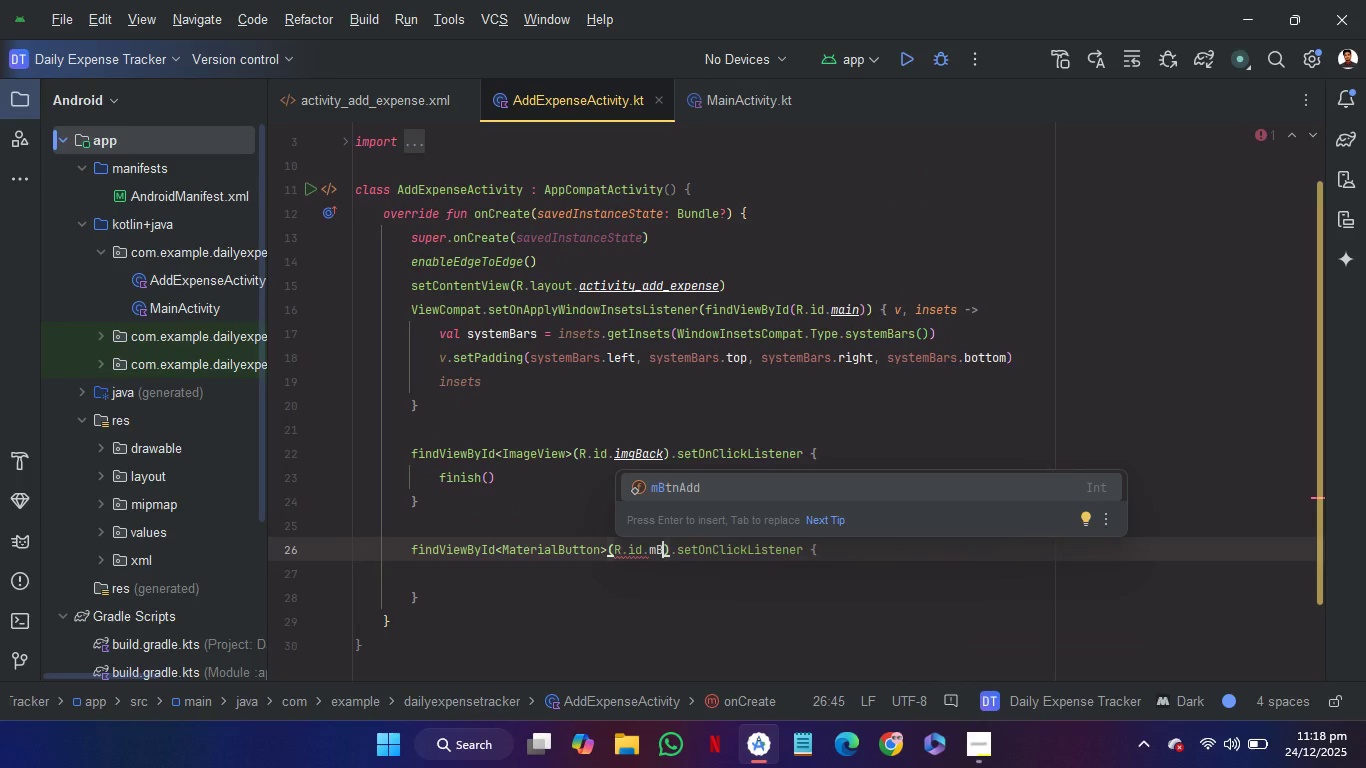 
key(Enter)
 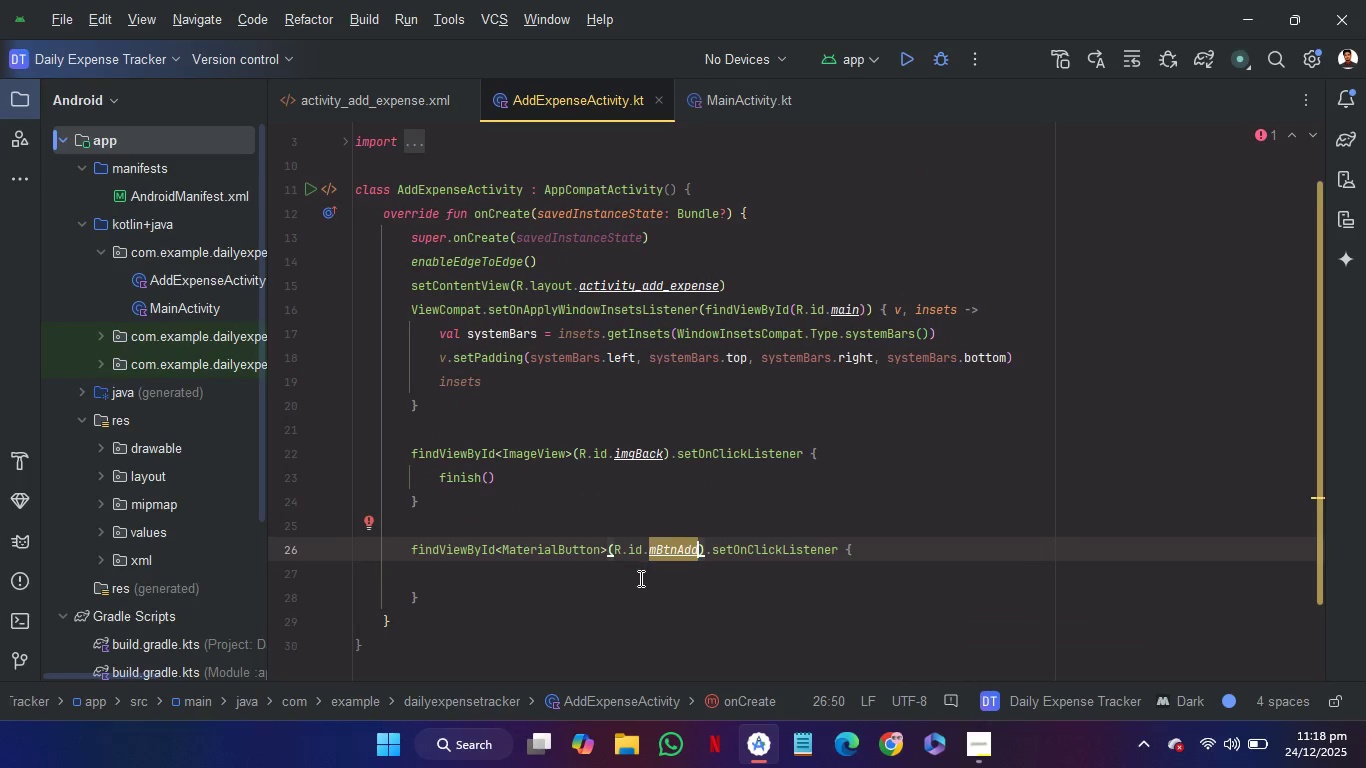 
left_click([641, 584])
 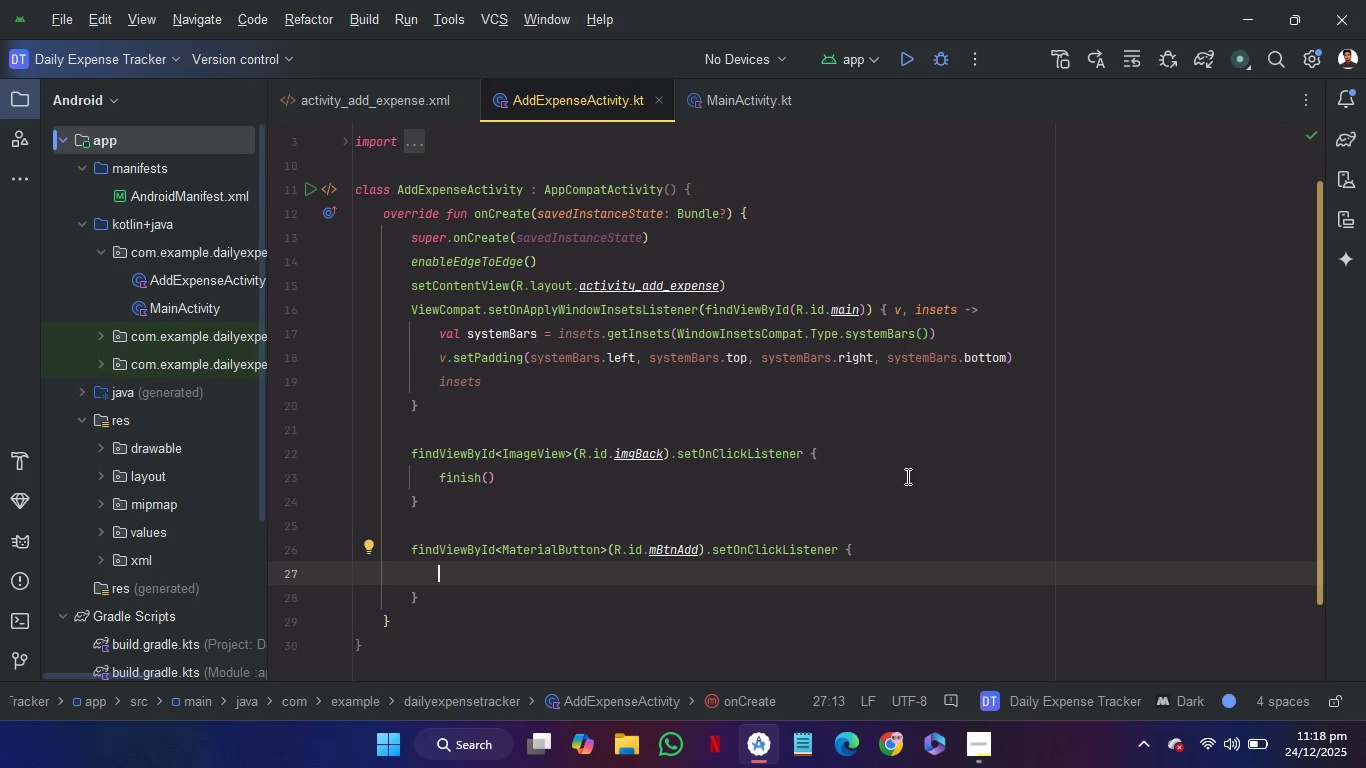 
wait(5.94)
 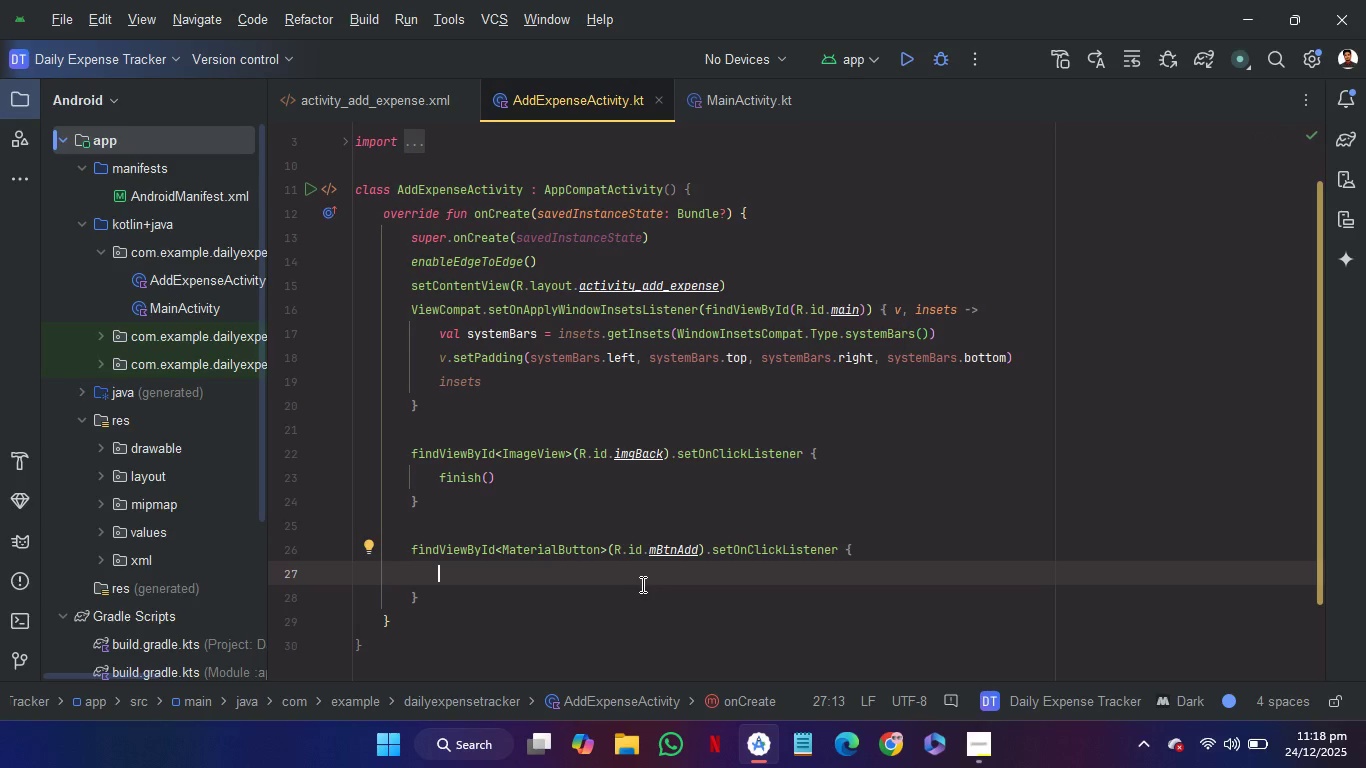 
scroll: coordinate [914, 477], scroll_direction: down, amount: 2.0
 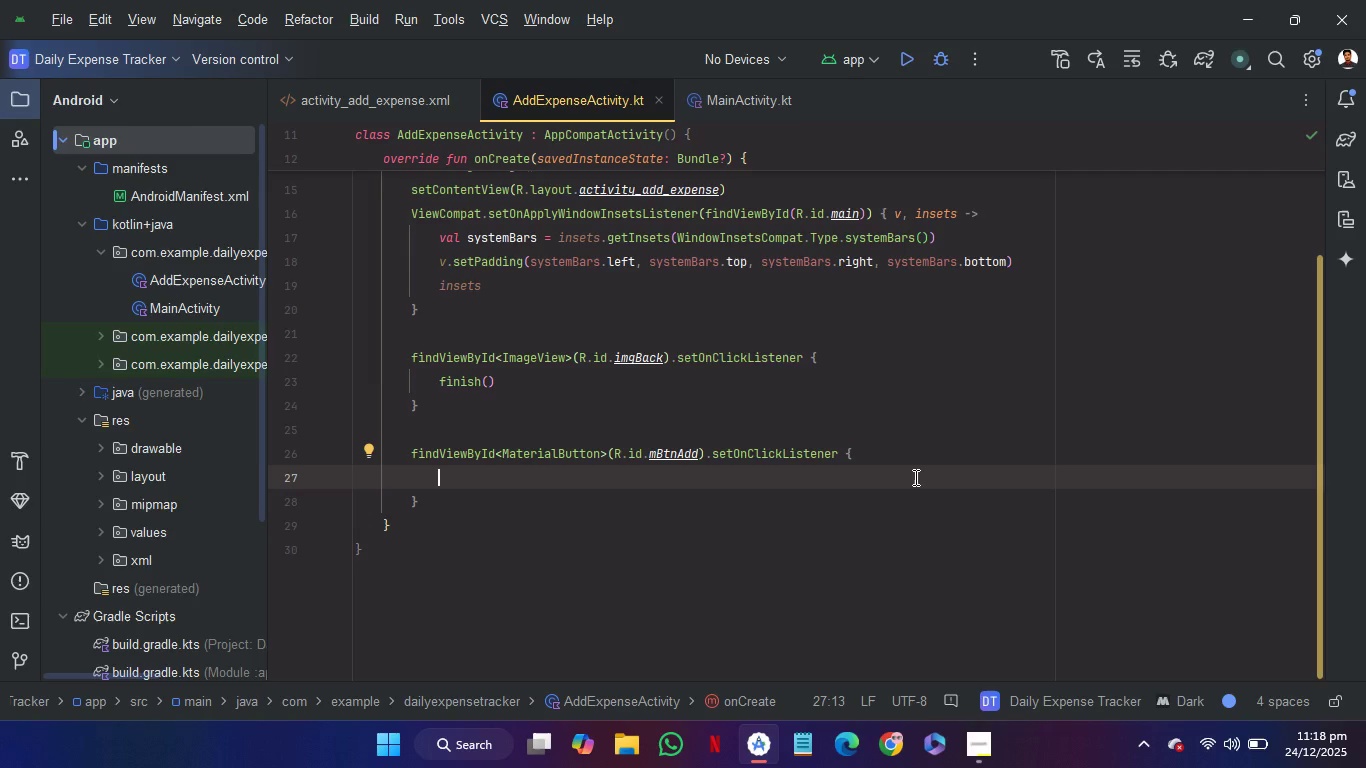 
wait(8.73)
 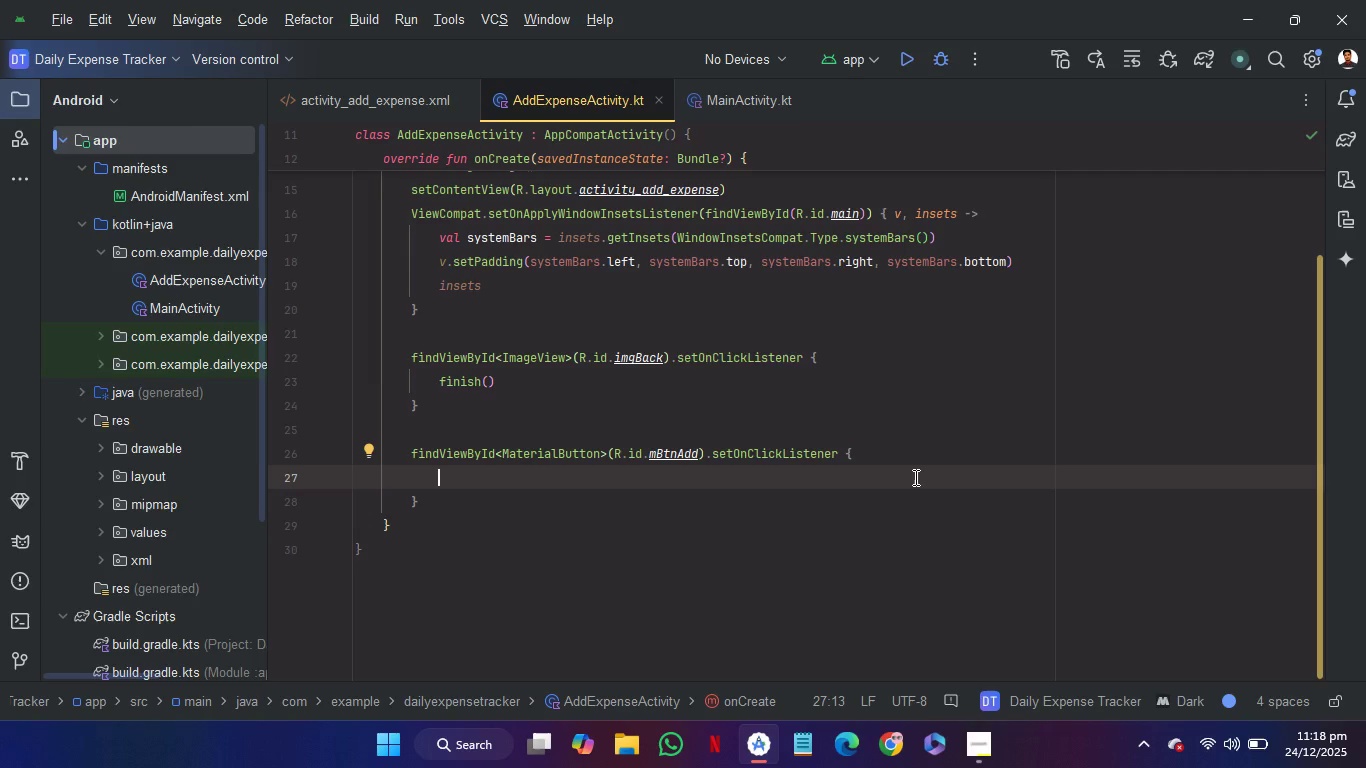 
left_click([887, 756])
 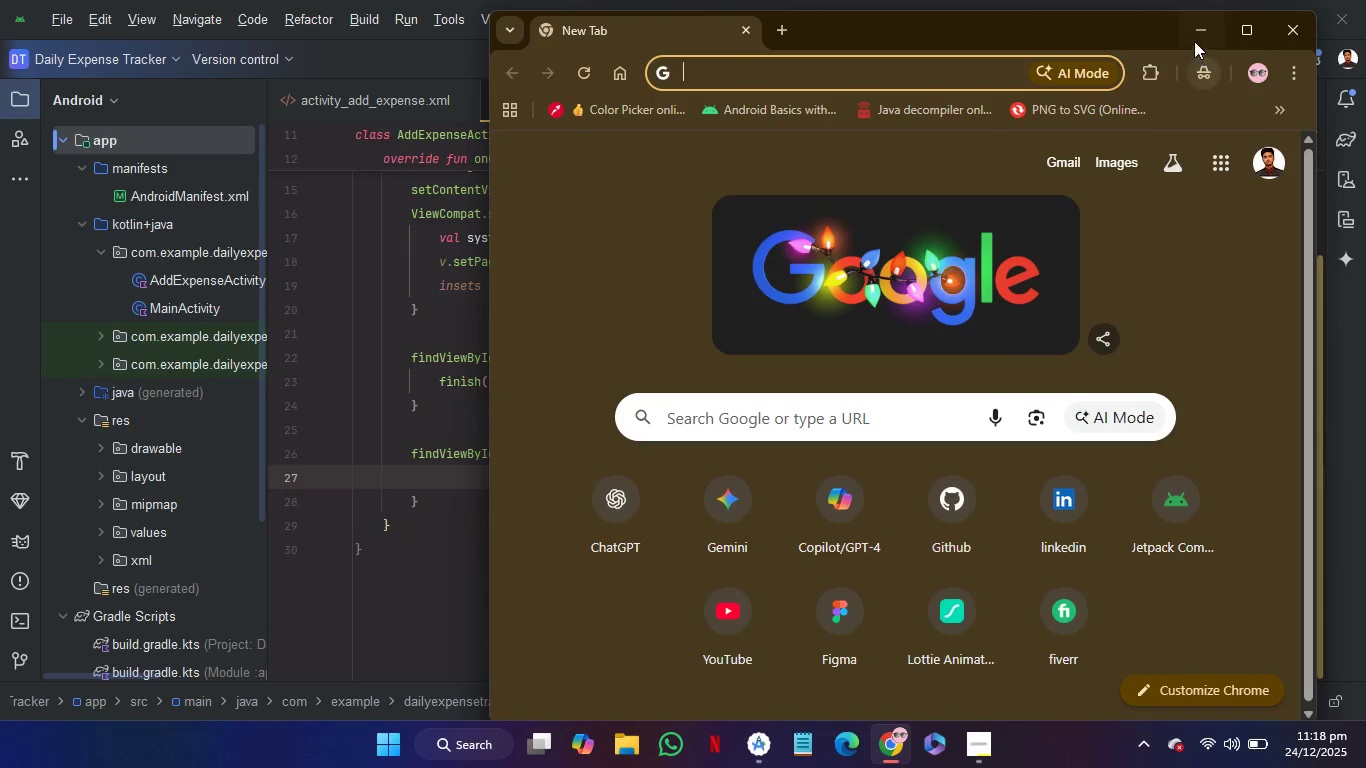 
left_click([1196, 26])
 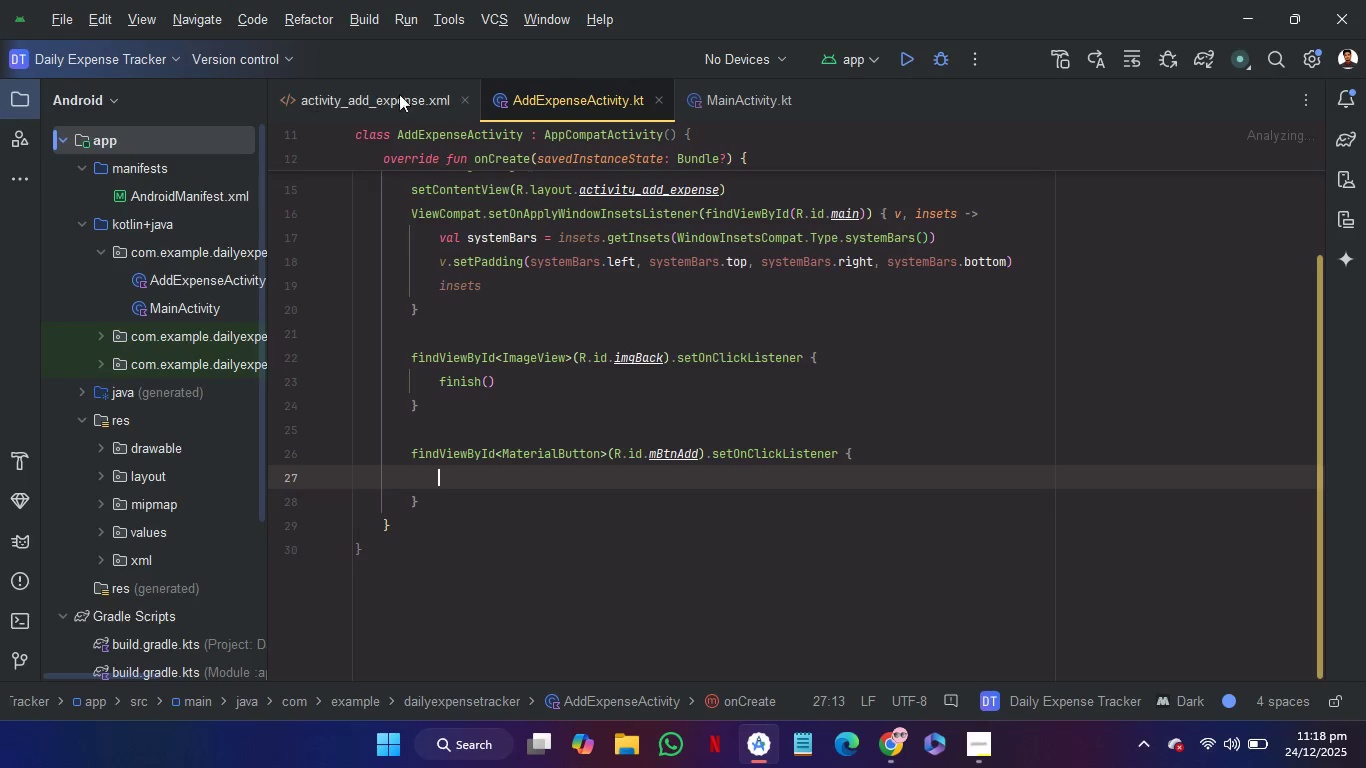 
left_click([400, 96])
 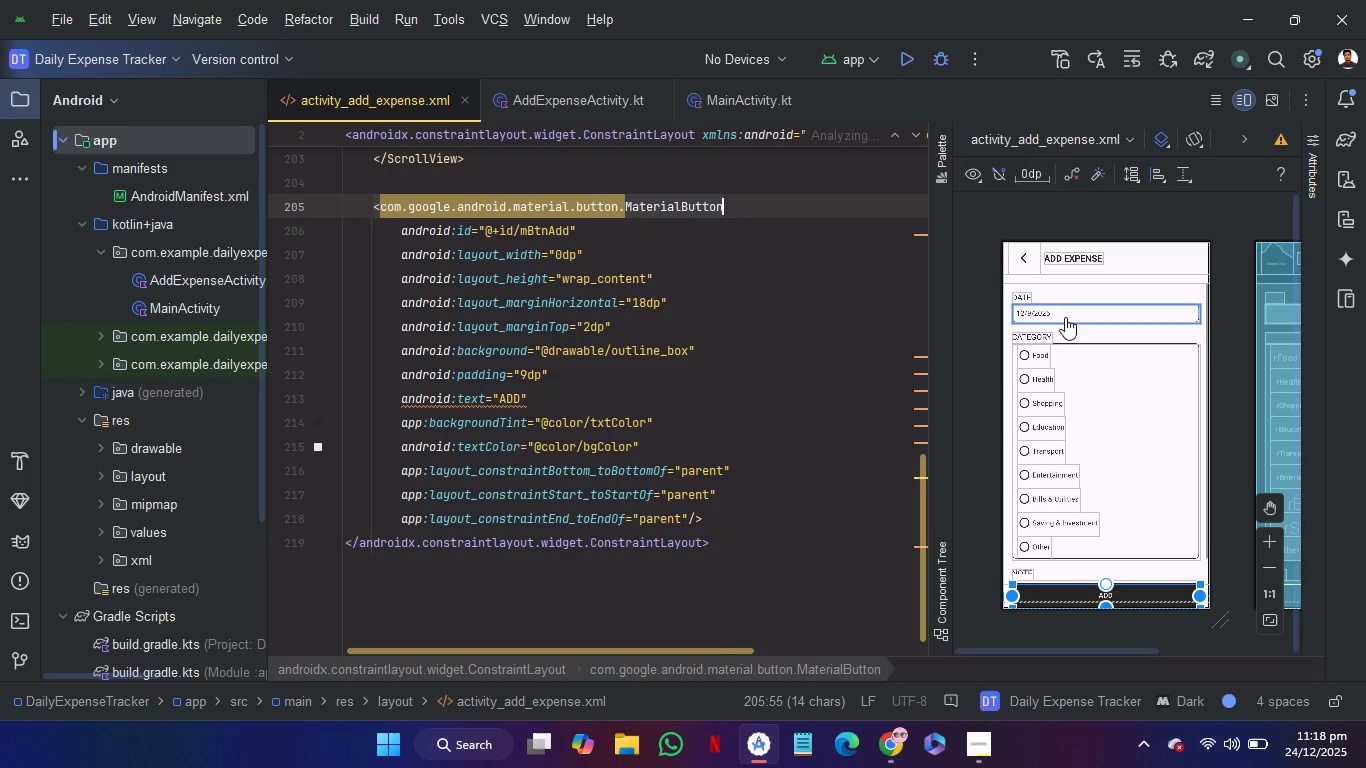 
left_click([1065, 317])
 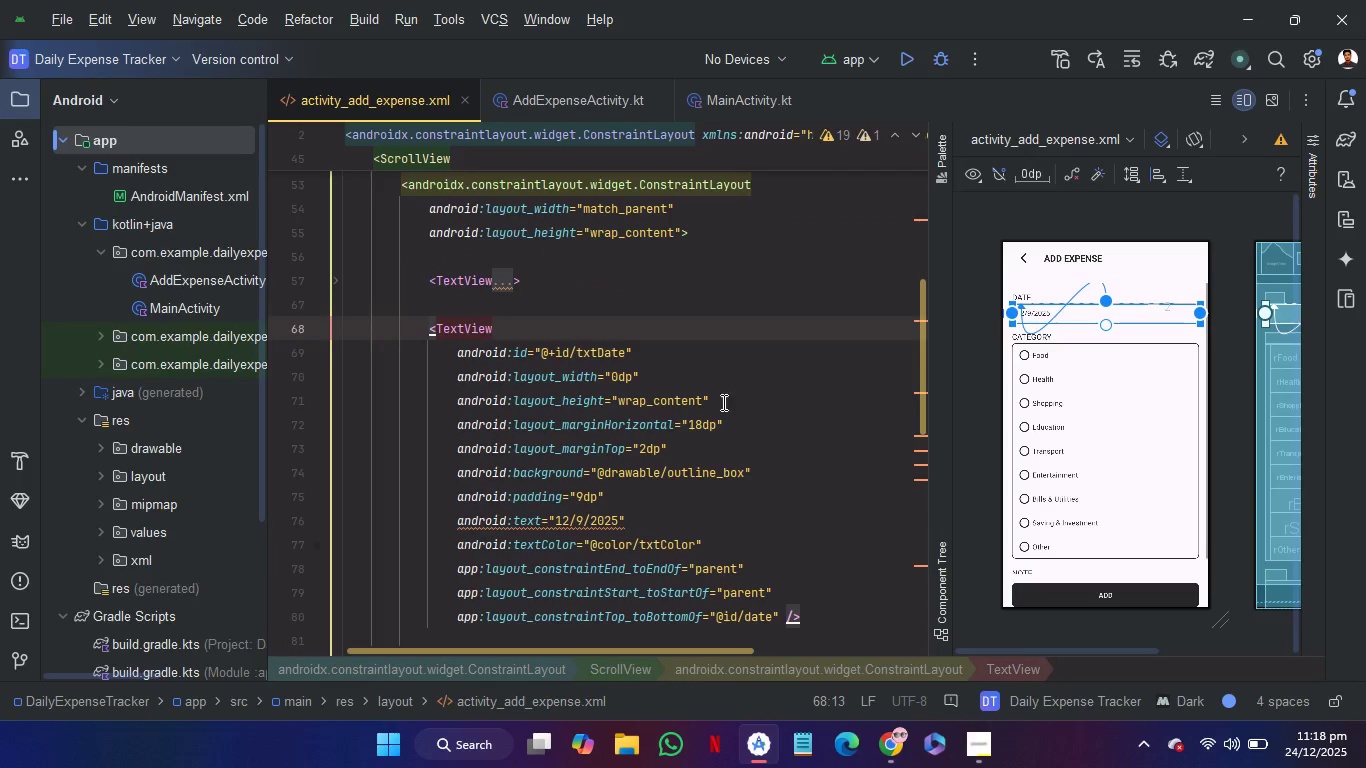 
wait(6.0)
 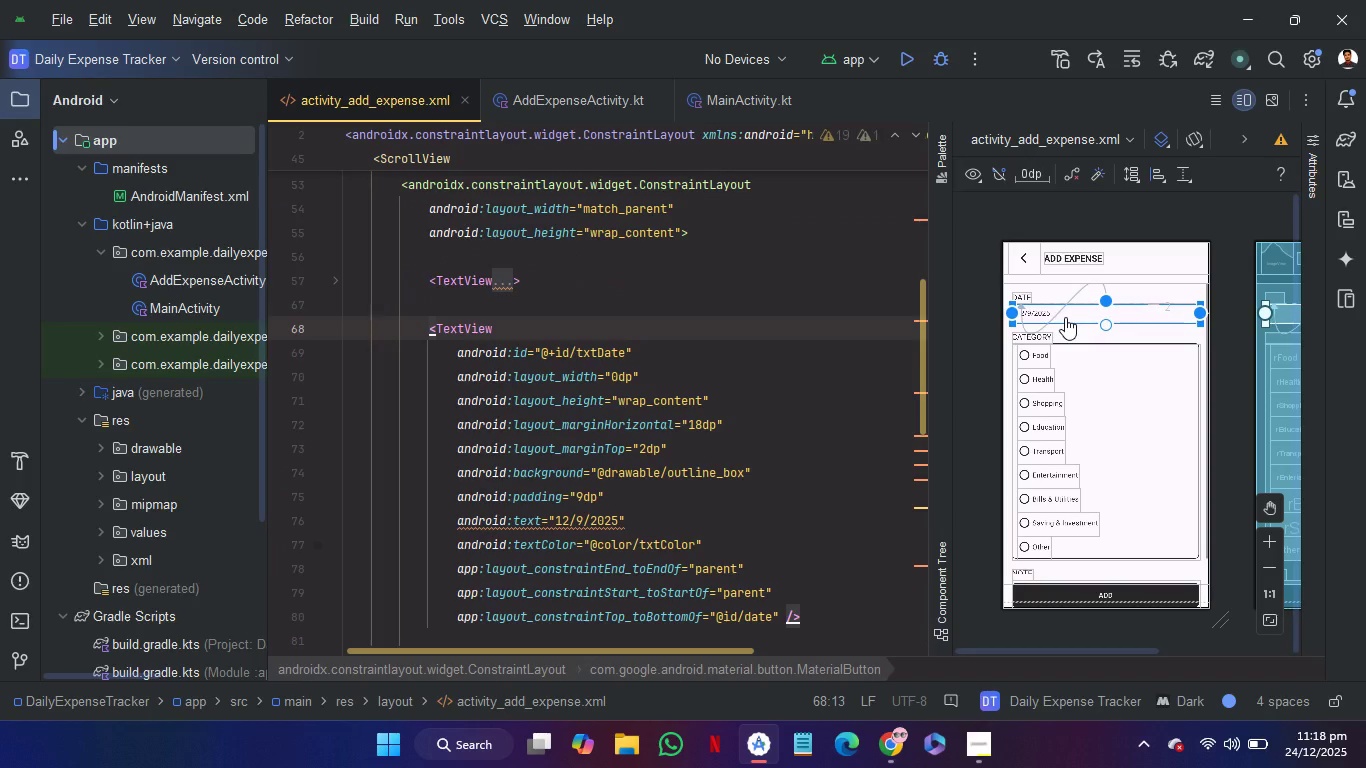 
left_click([550, 112])
 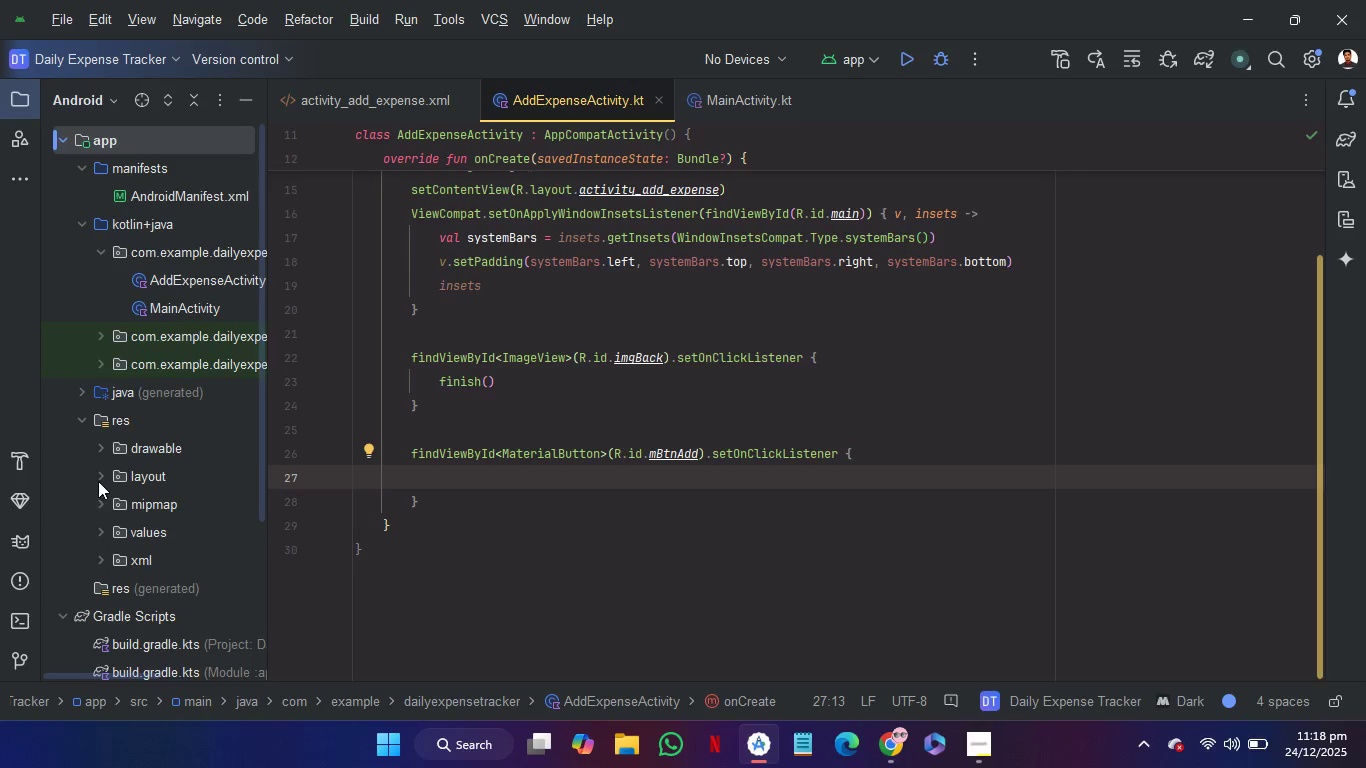 
left_click([99, 475])
 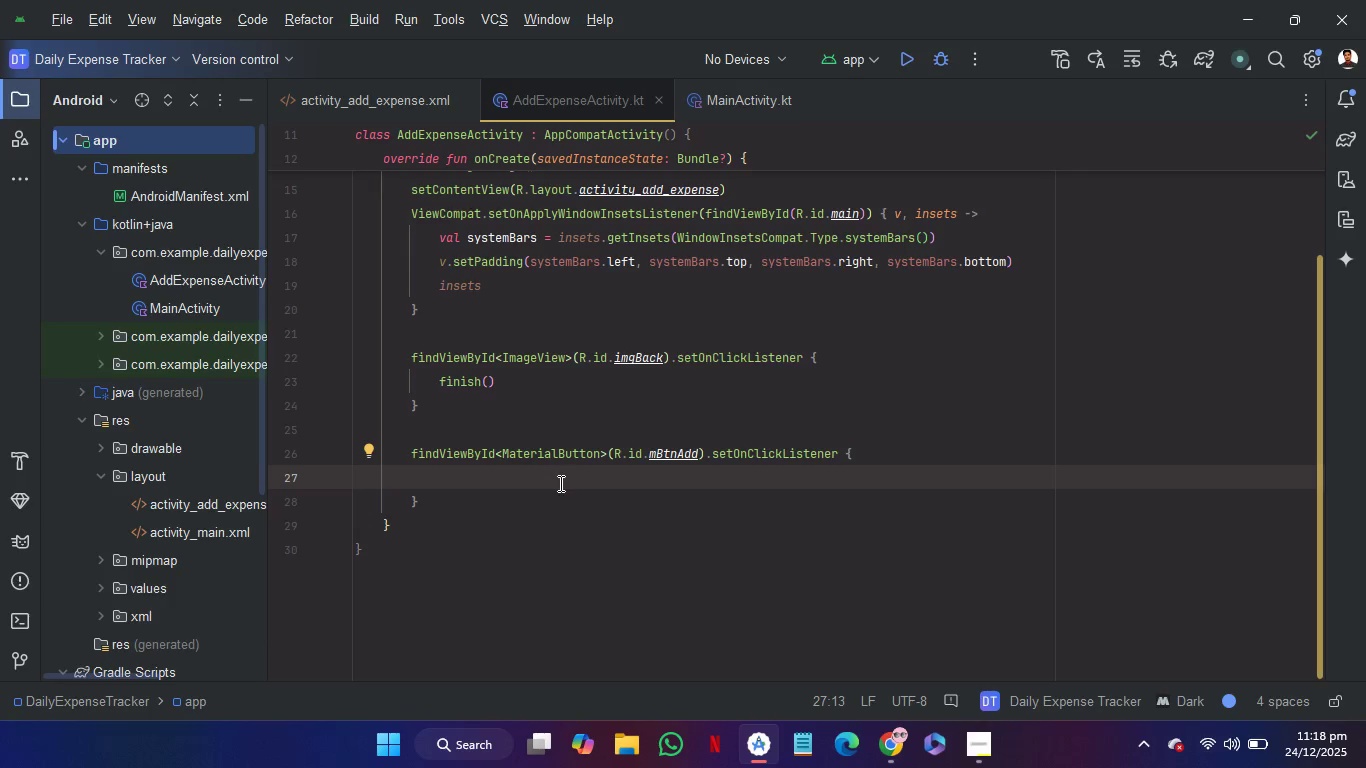 
left_click([560, 480])
 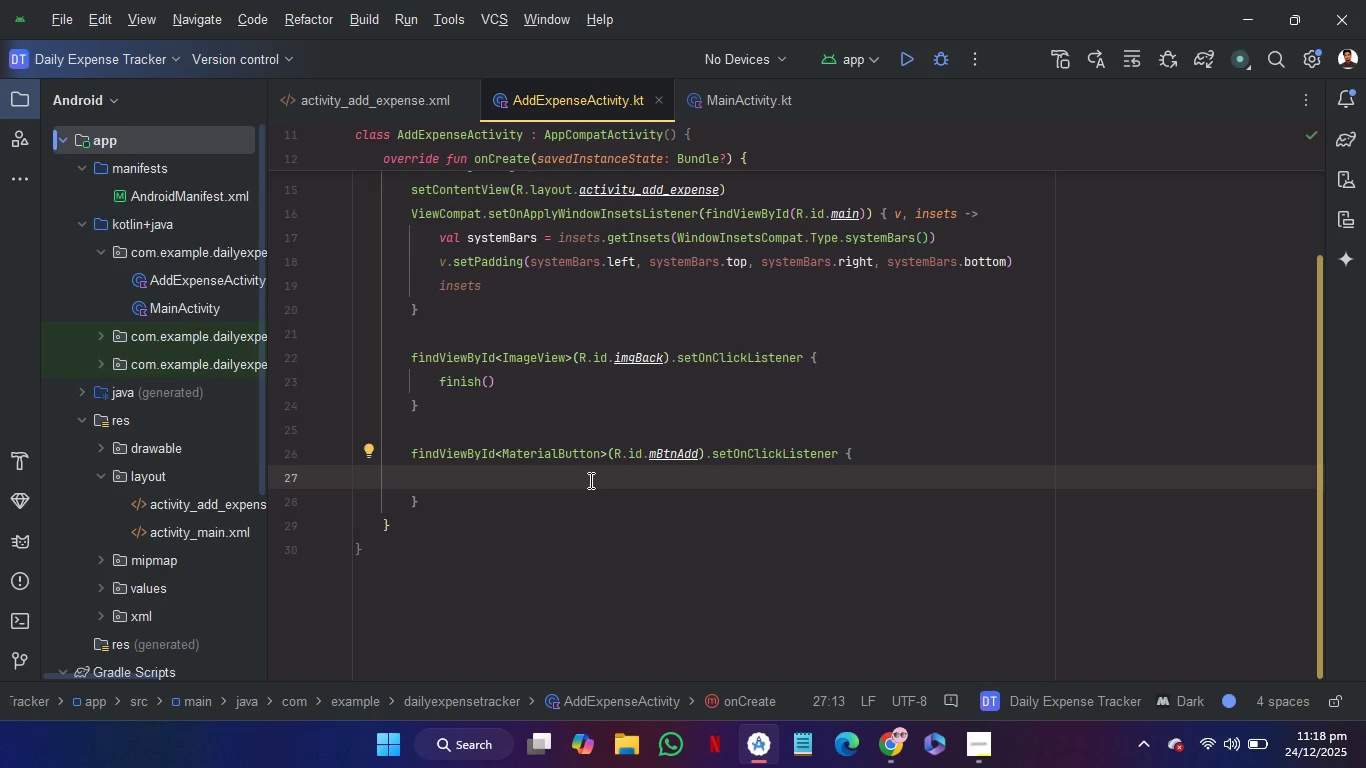 
type(val )
 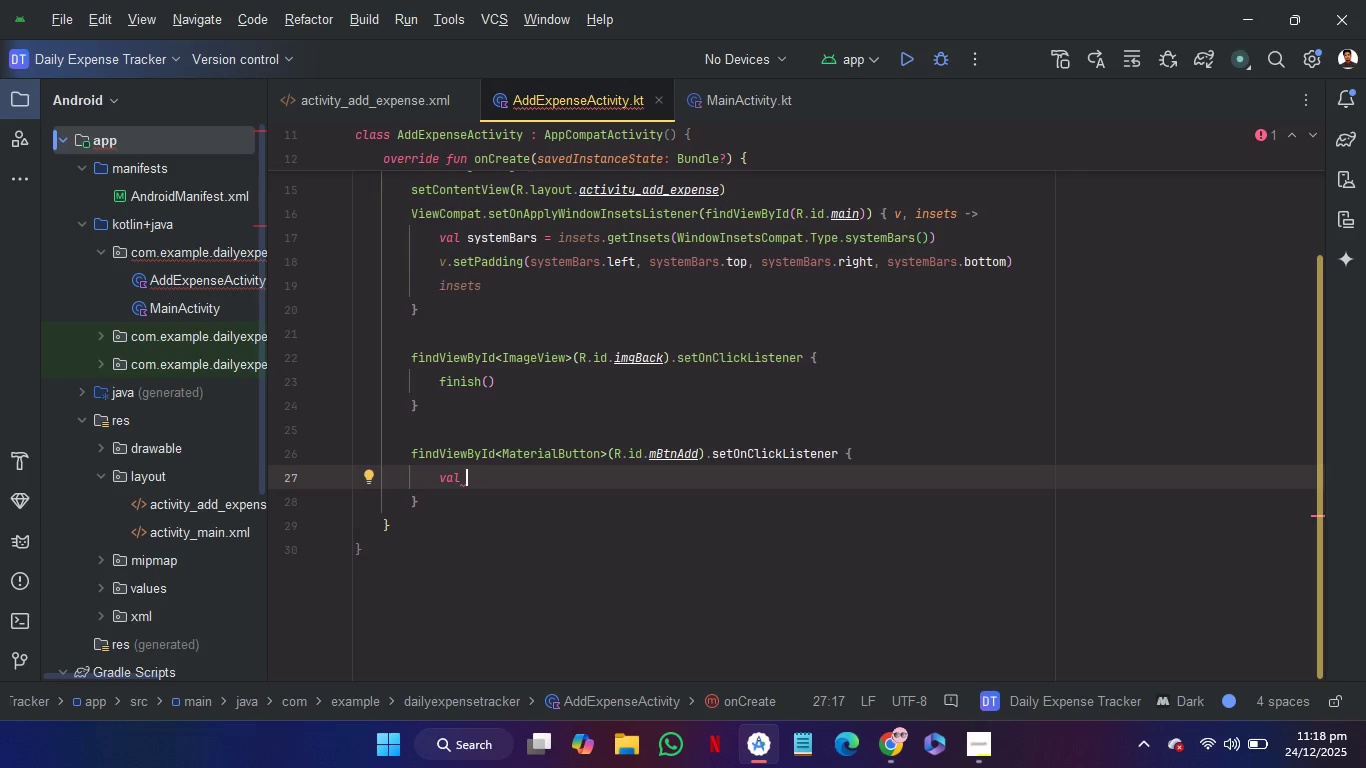 
type(date = )
 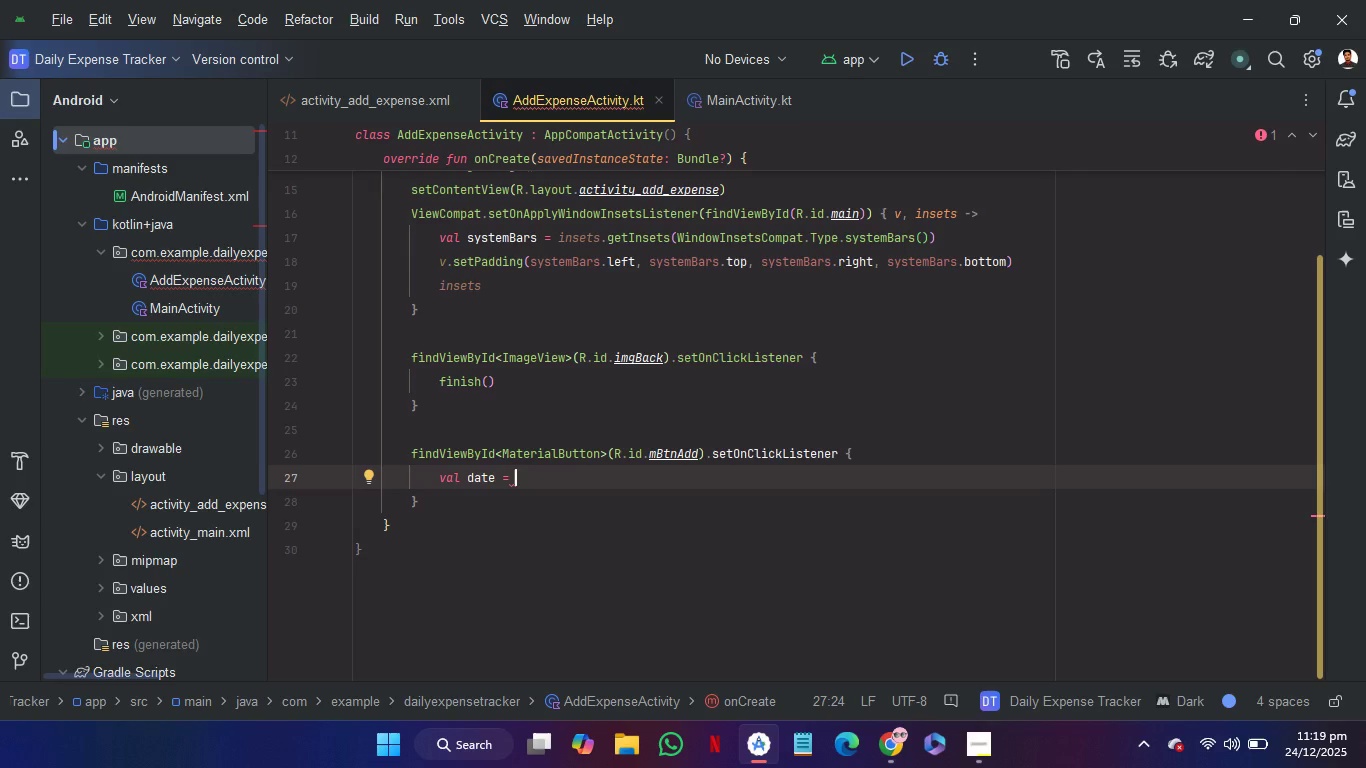 
wait(21.83)
 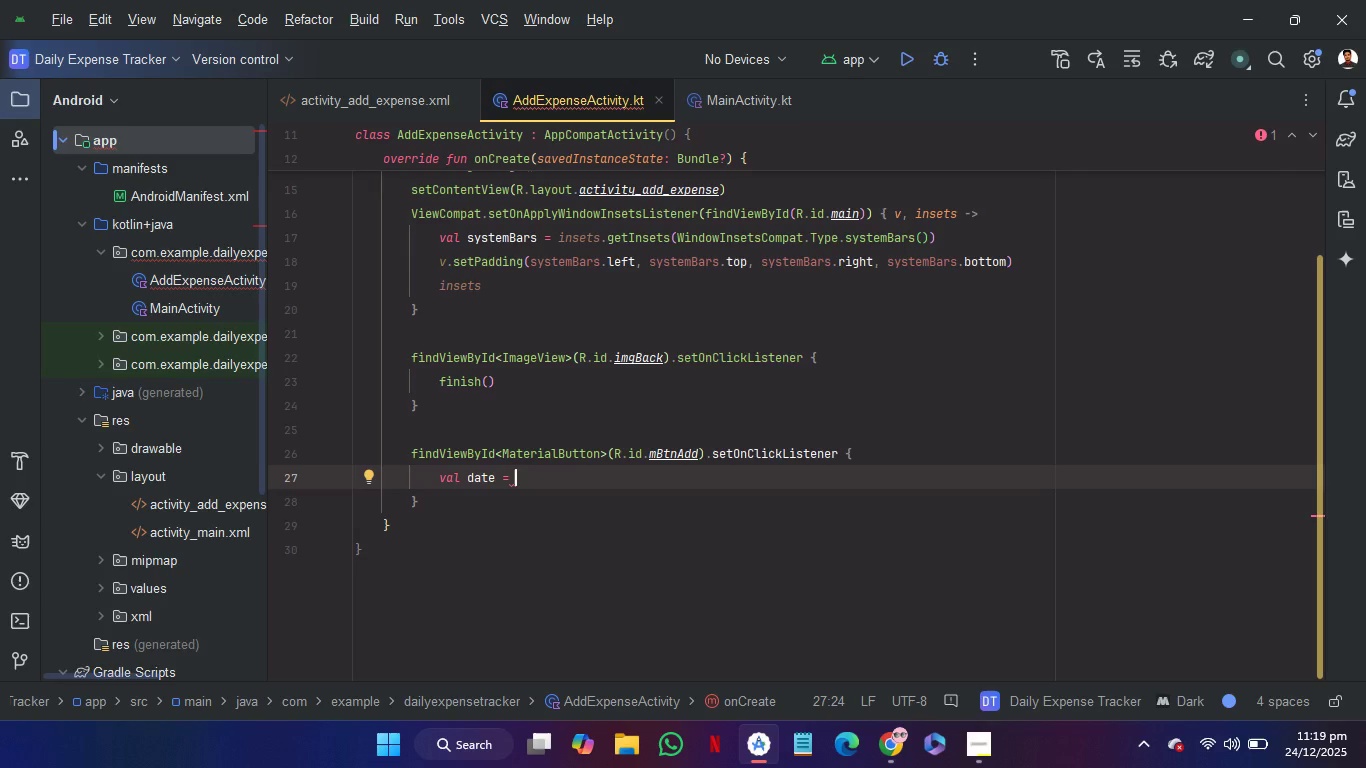 
left_click([368, 95])
 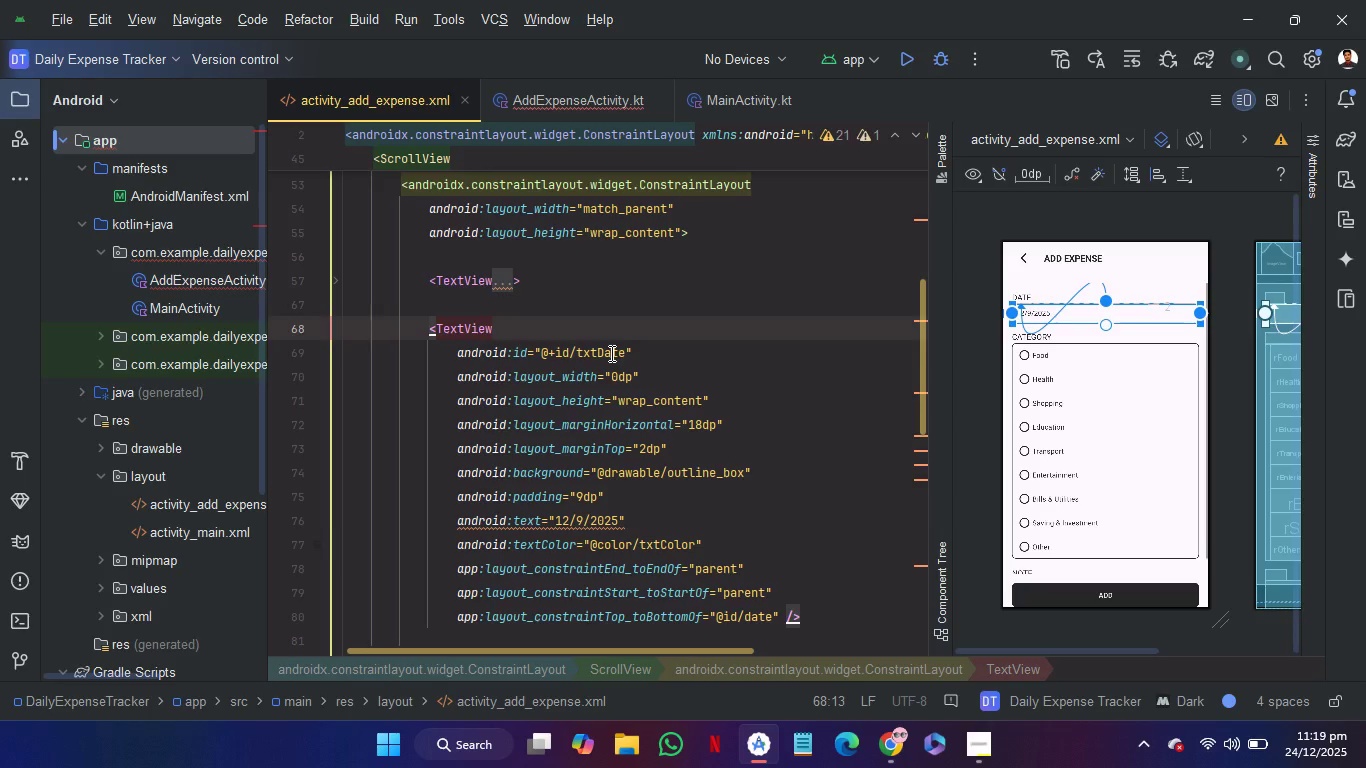 
left_click([581, 95])
 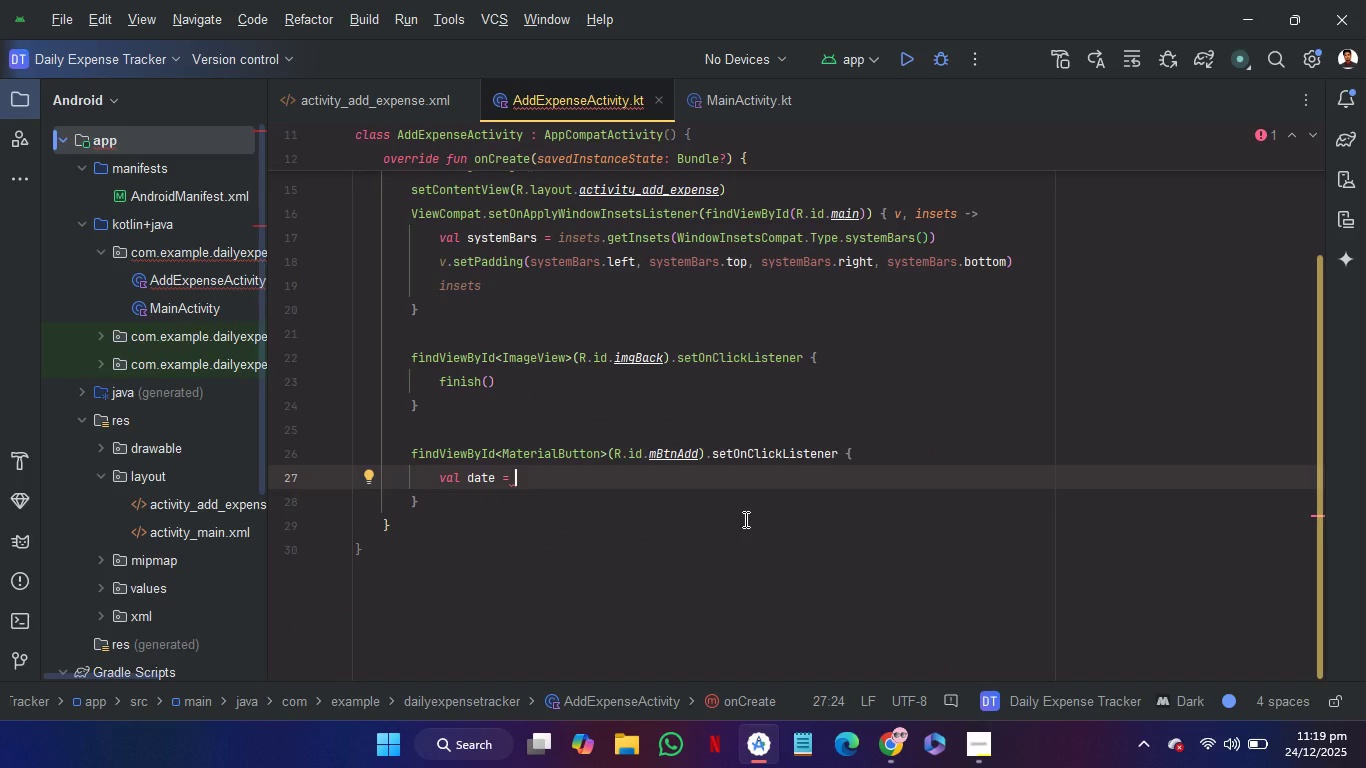 
type(fi)
 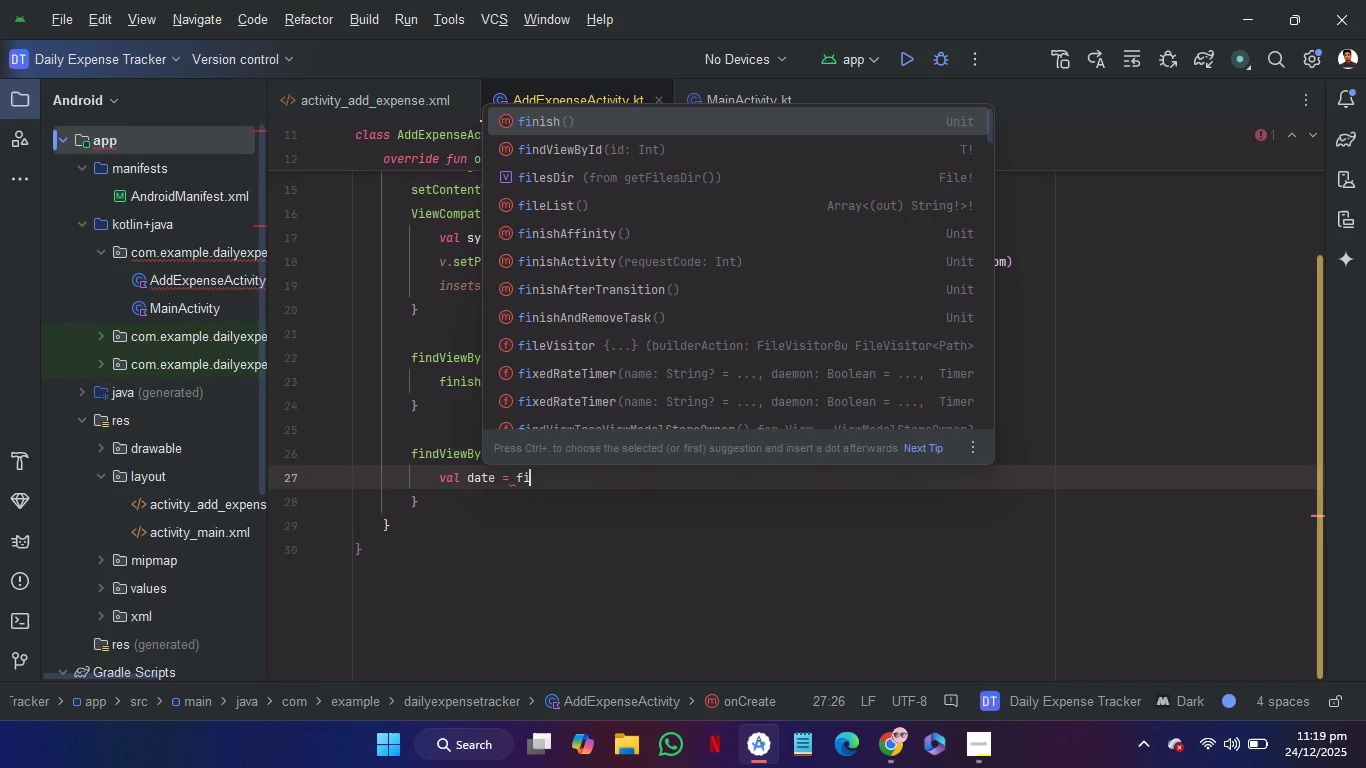 
key(ArrowDown)
 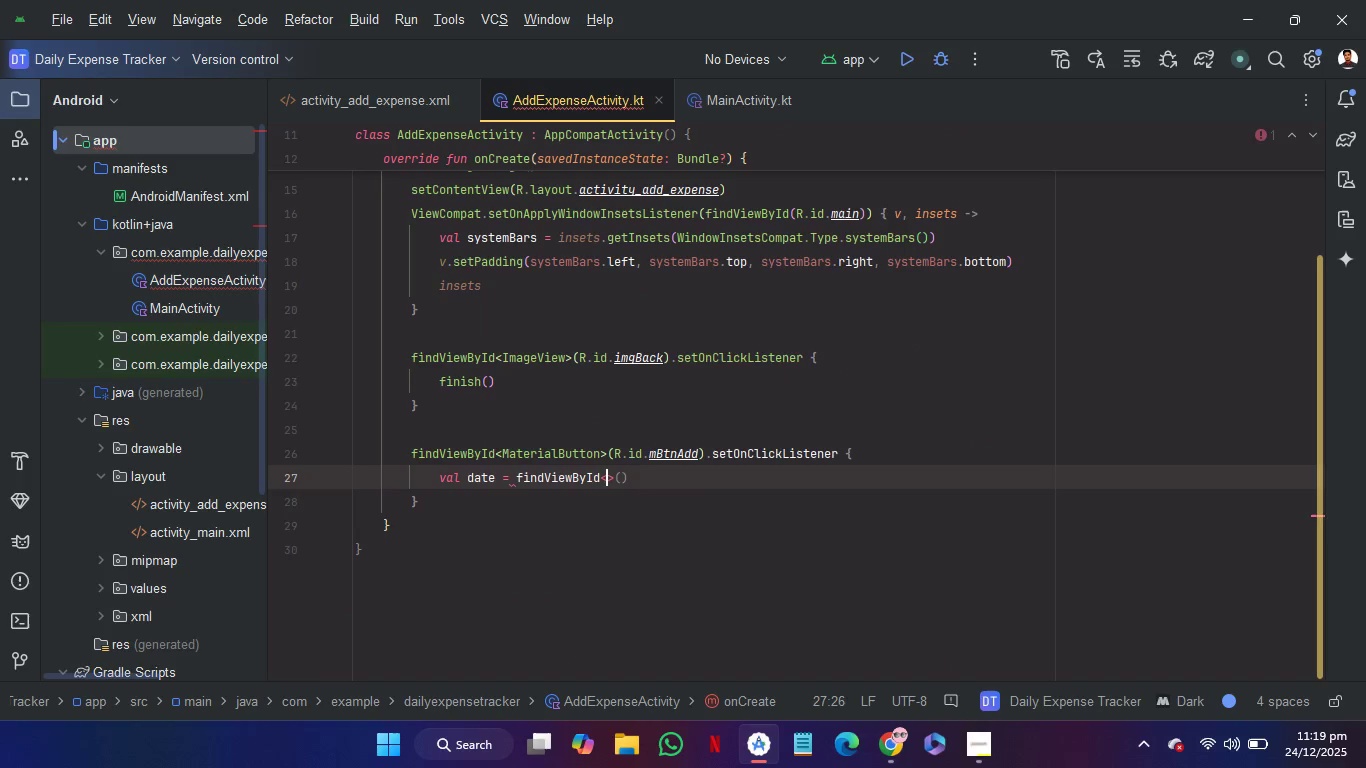 
key(Enter)
 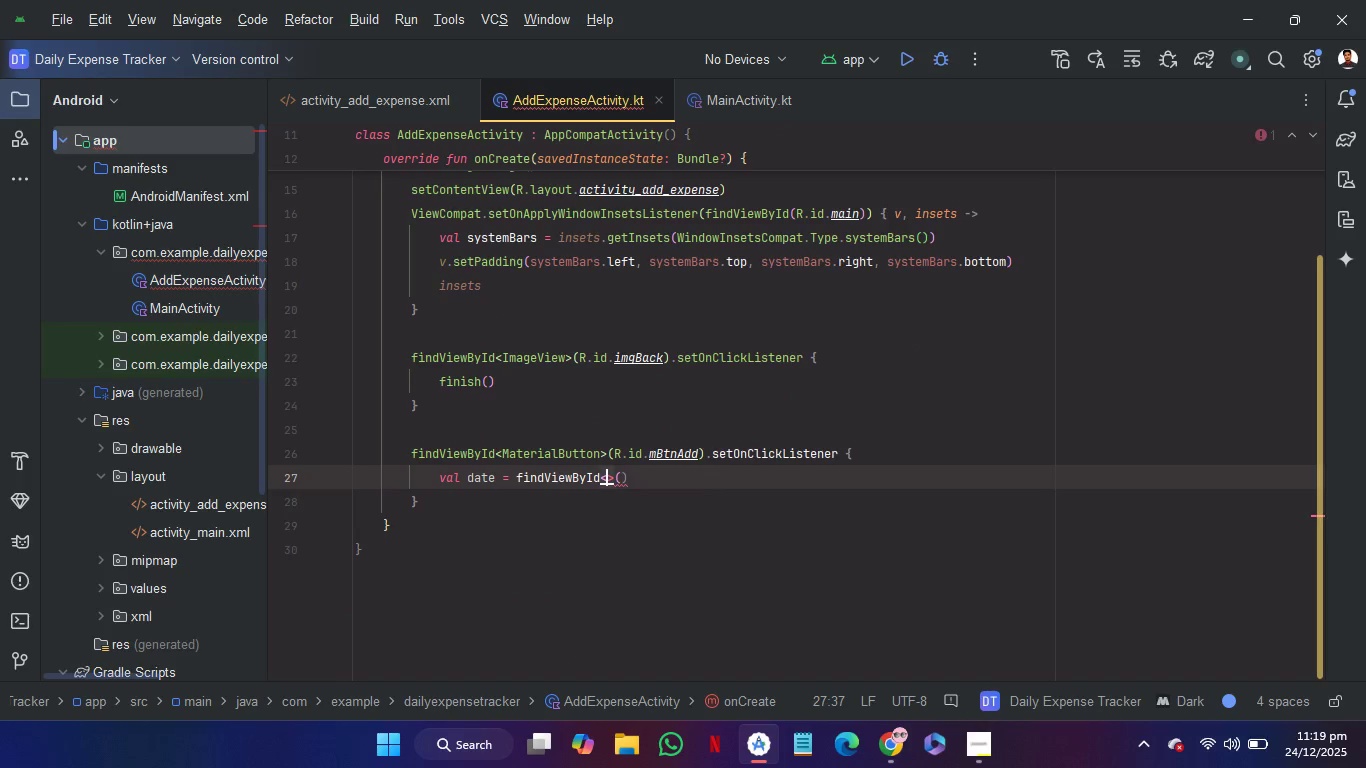 
type(TV)
 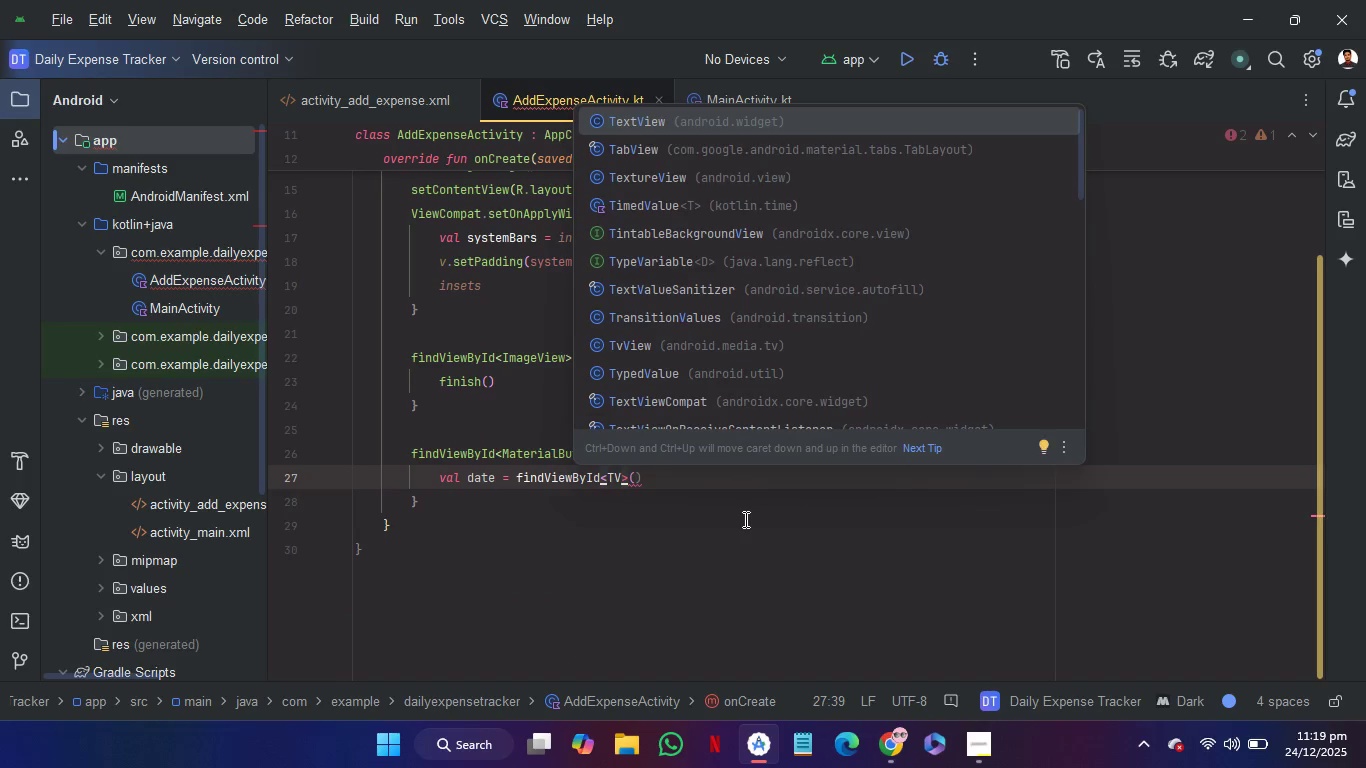 
key(Enter)
 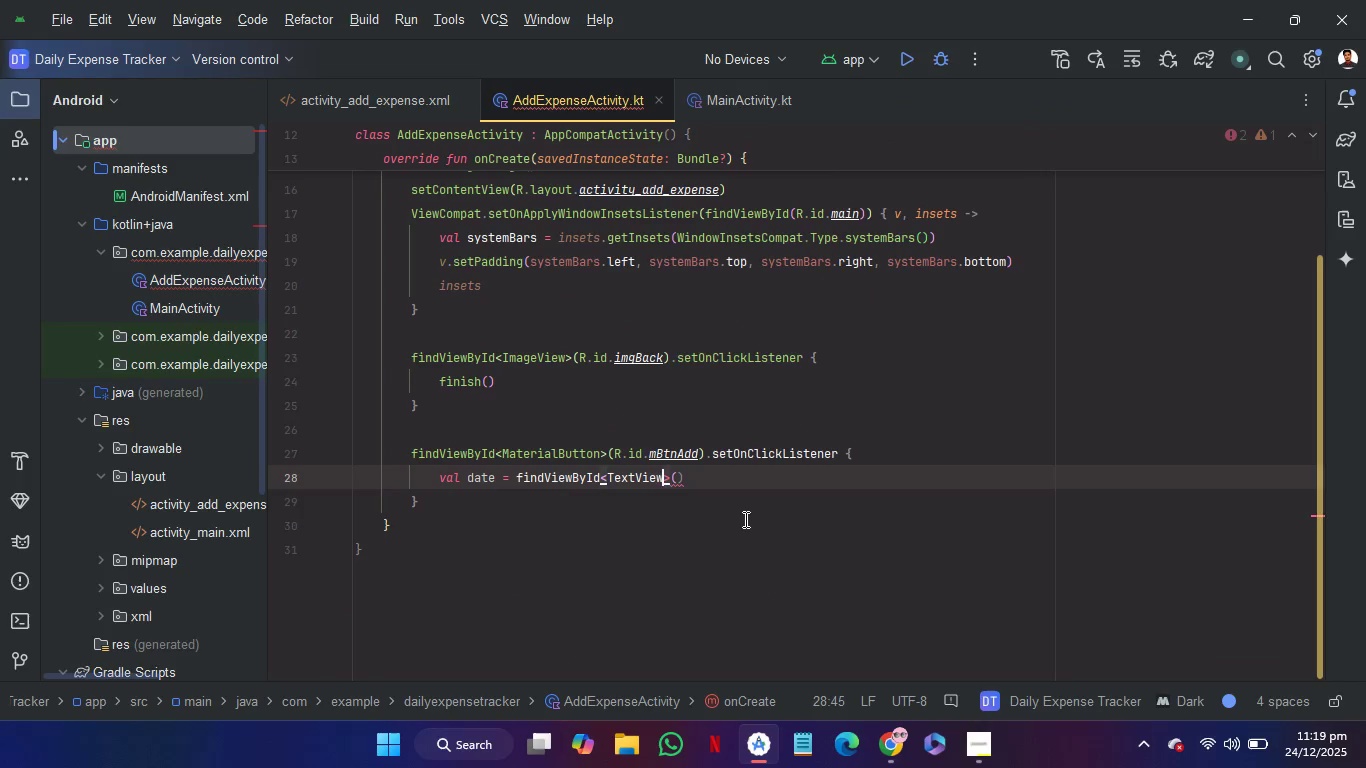 
key(ArrowRight)
 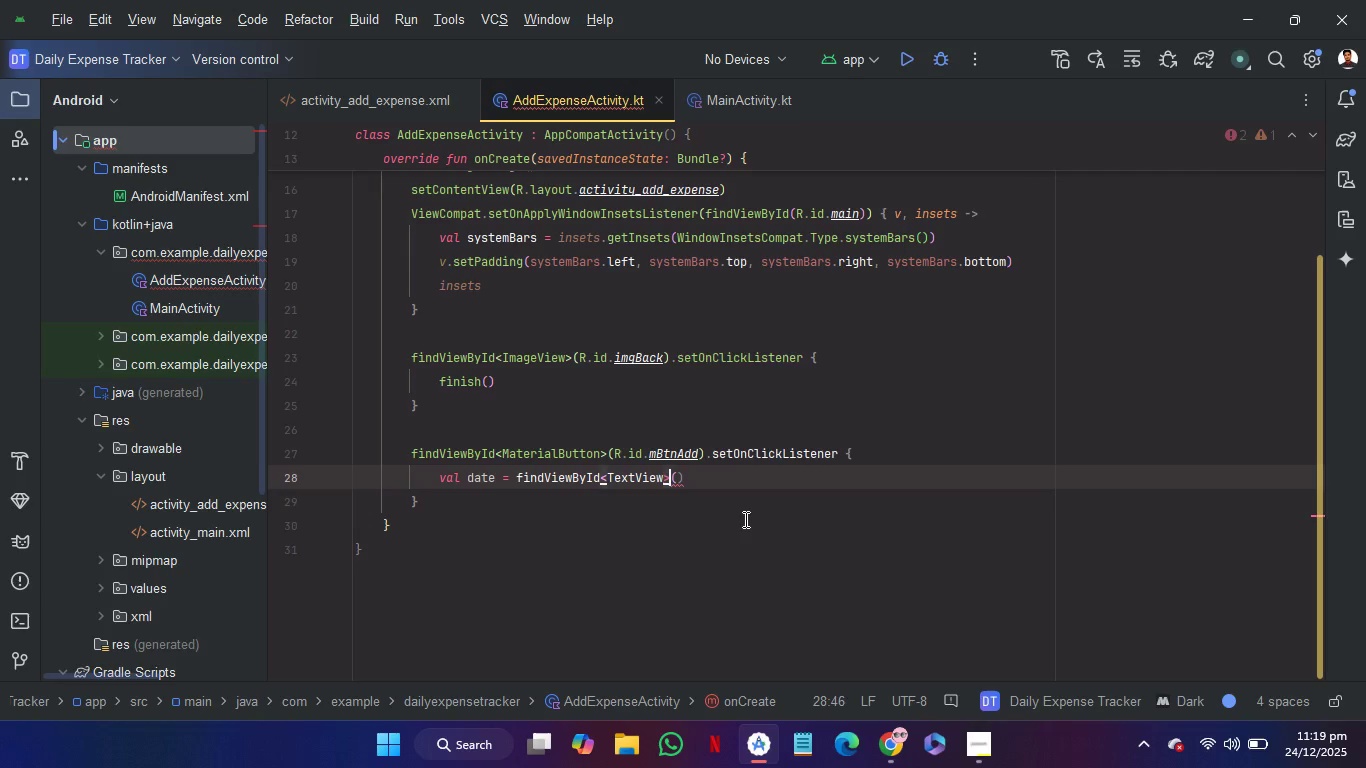 
key(ArrowRight)
 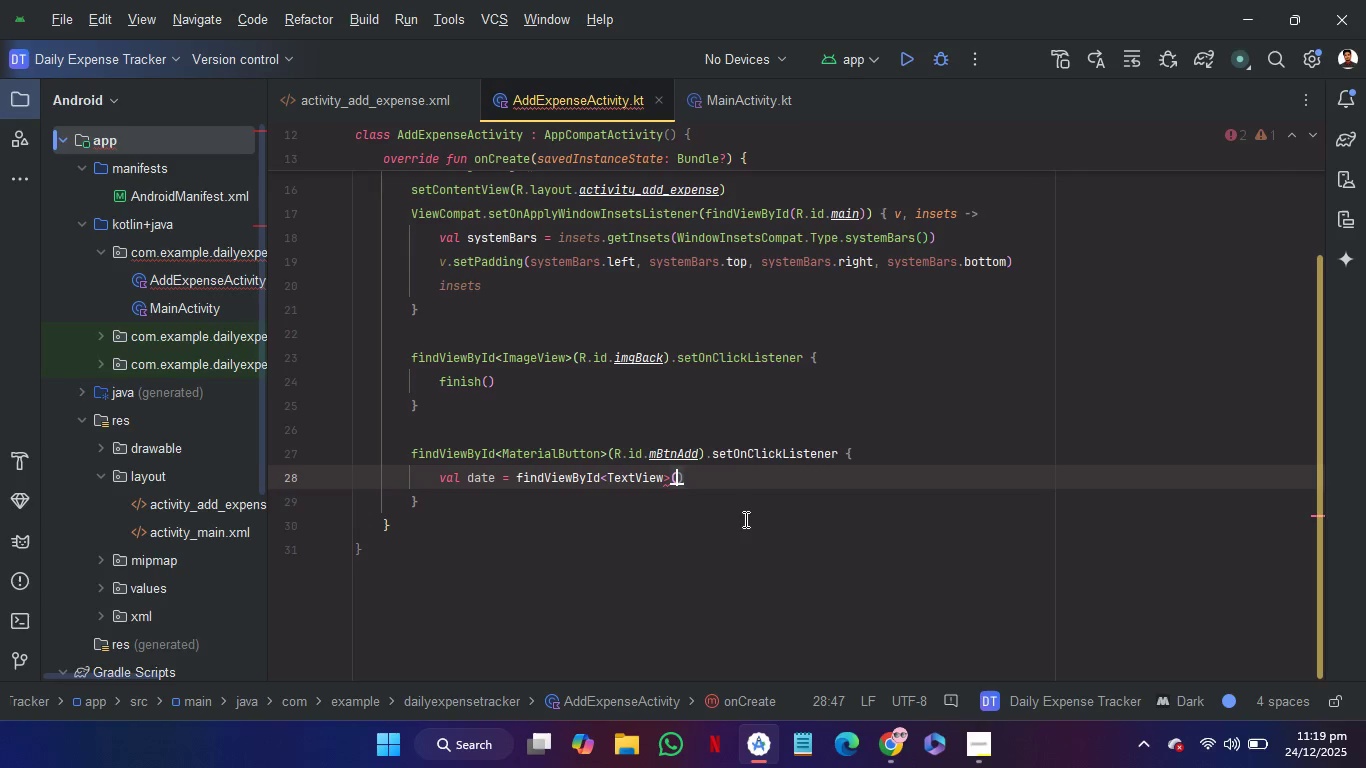 
key(Shift+R)
 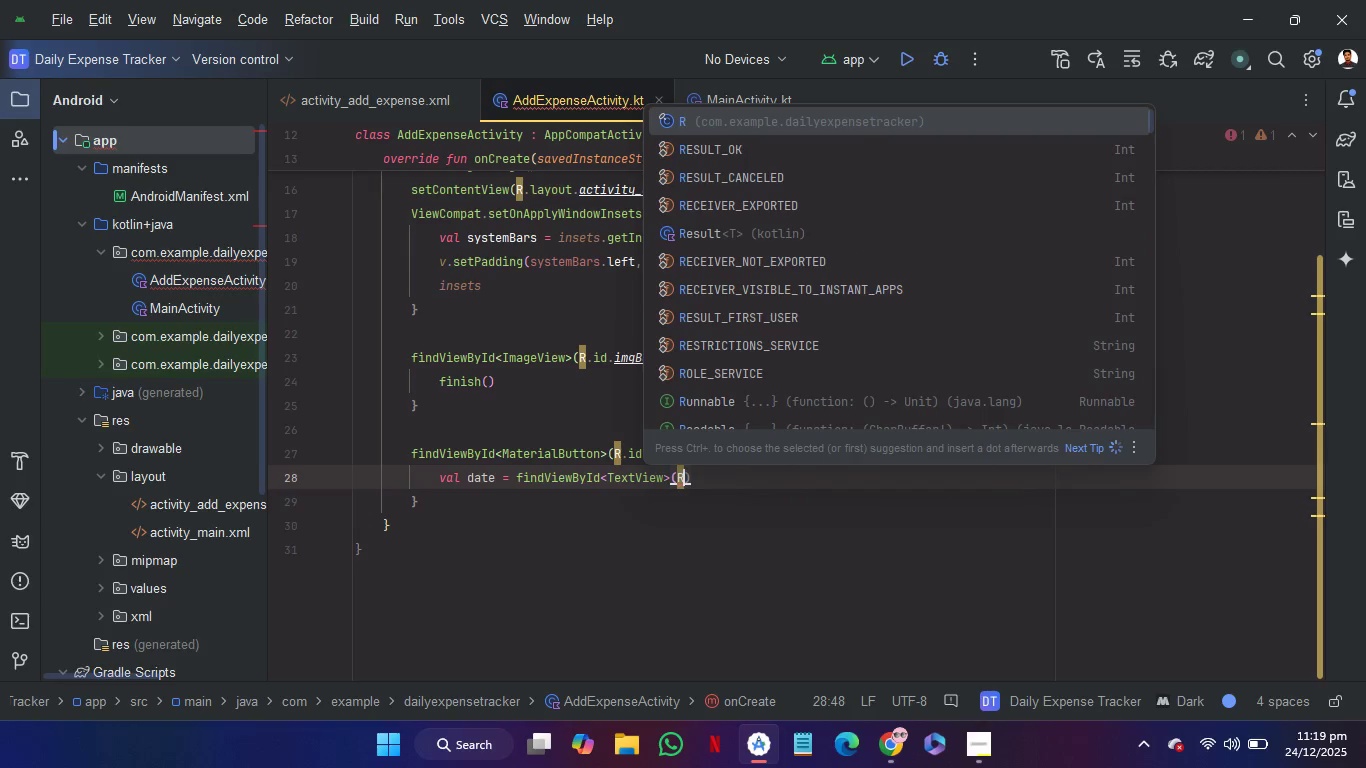 
key(Enter)
 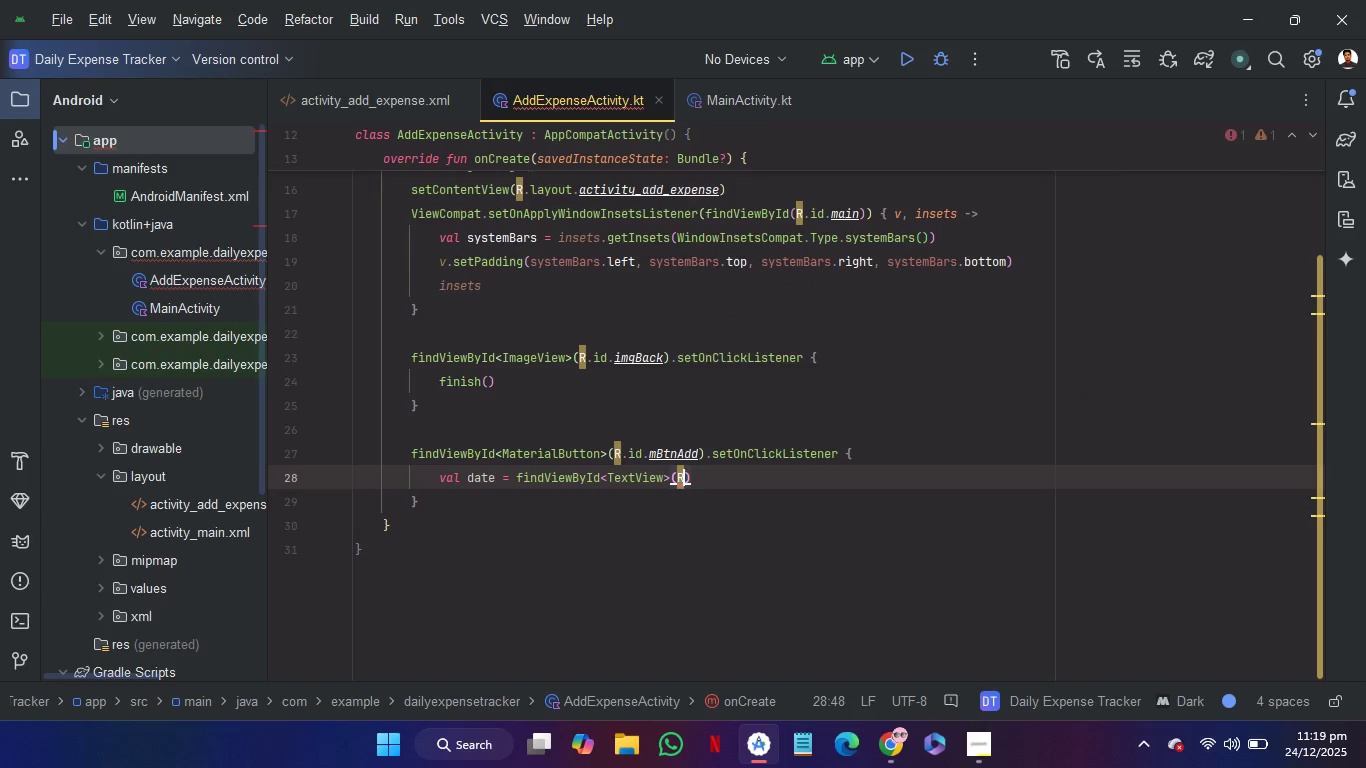 
key(Period)
 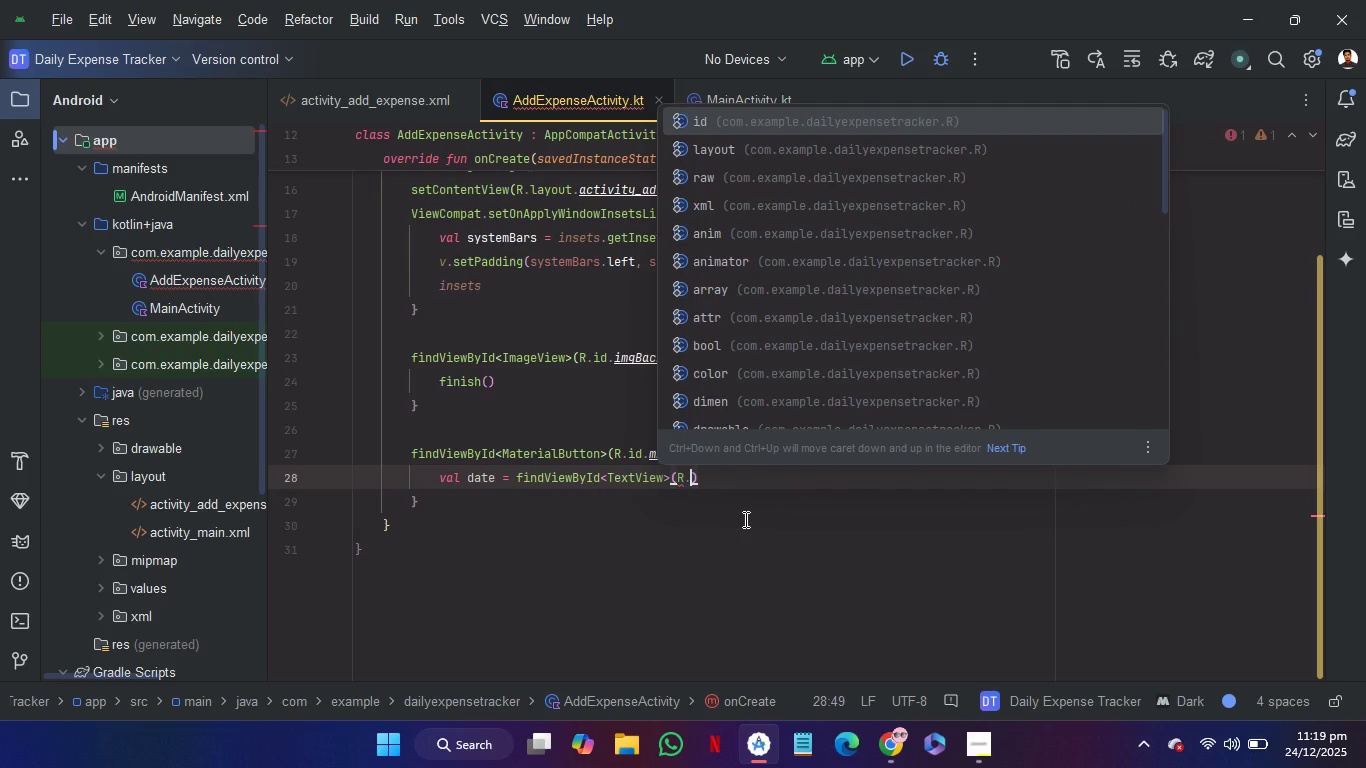 
key(Enter)
 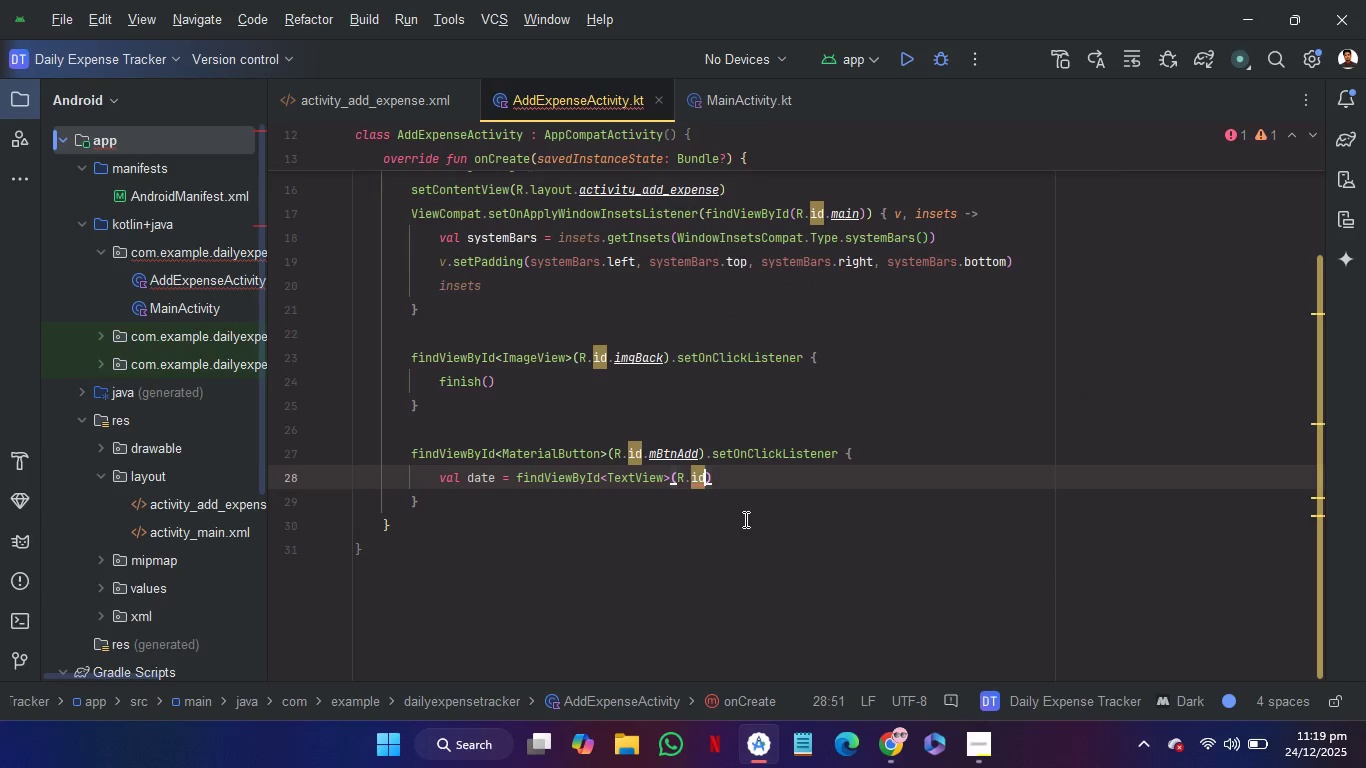 
key(Period)
 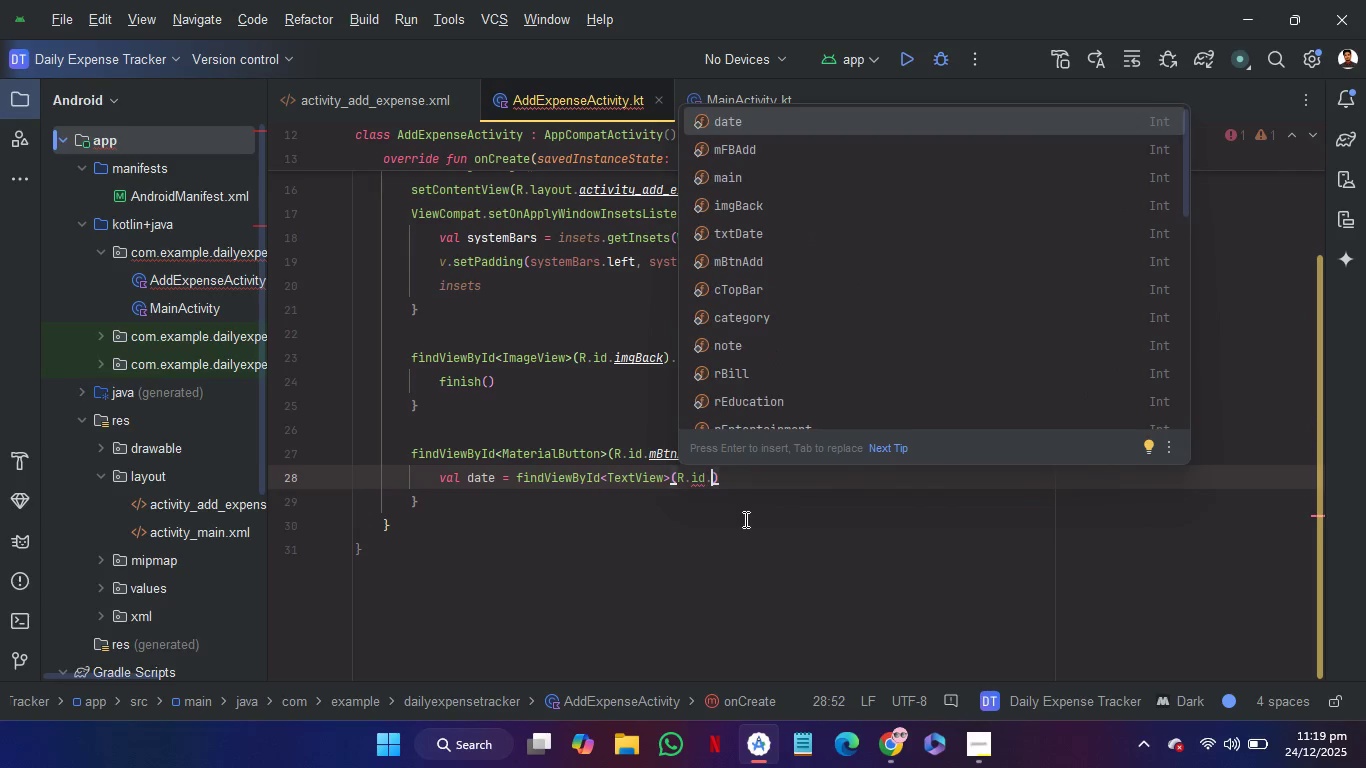 
key(ArrowDown)
 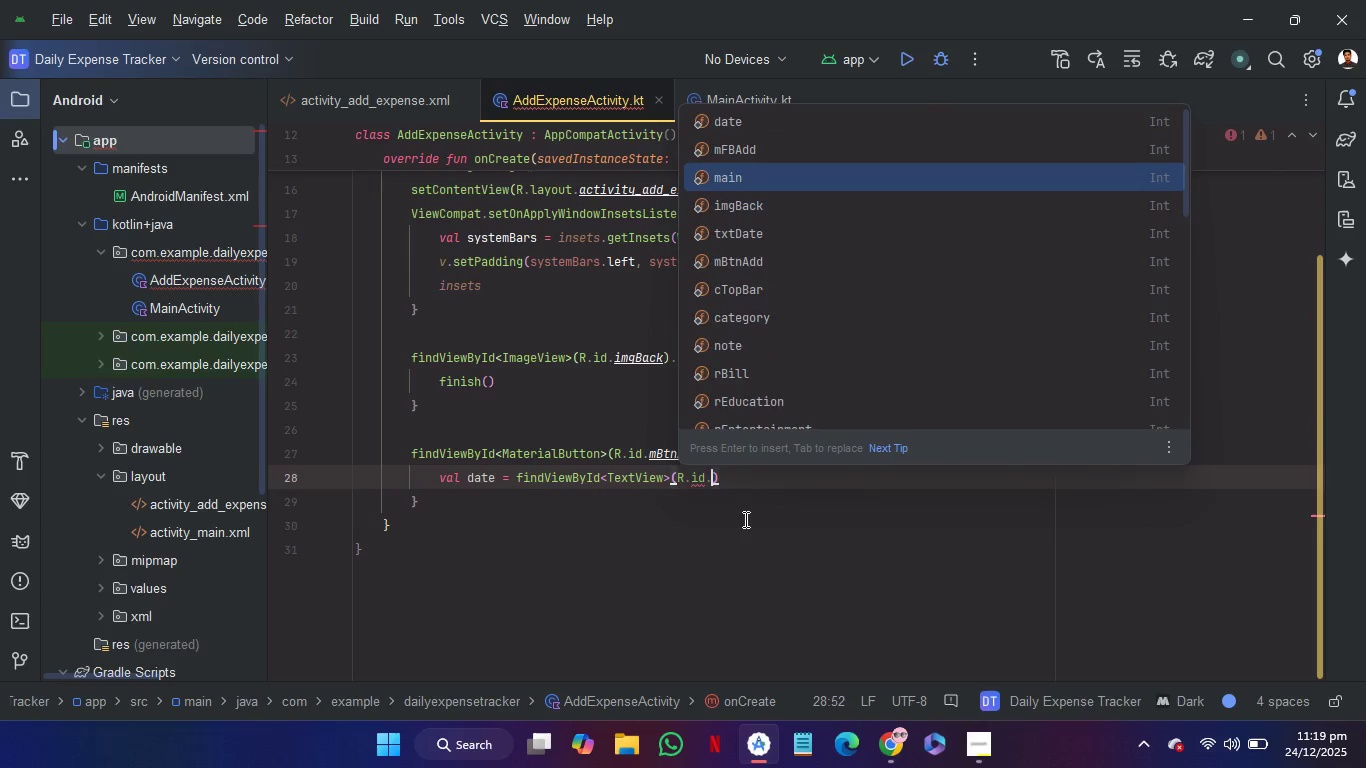 
key(ArrowDown)
 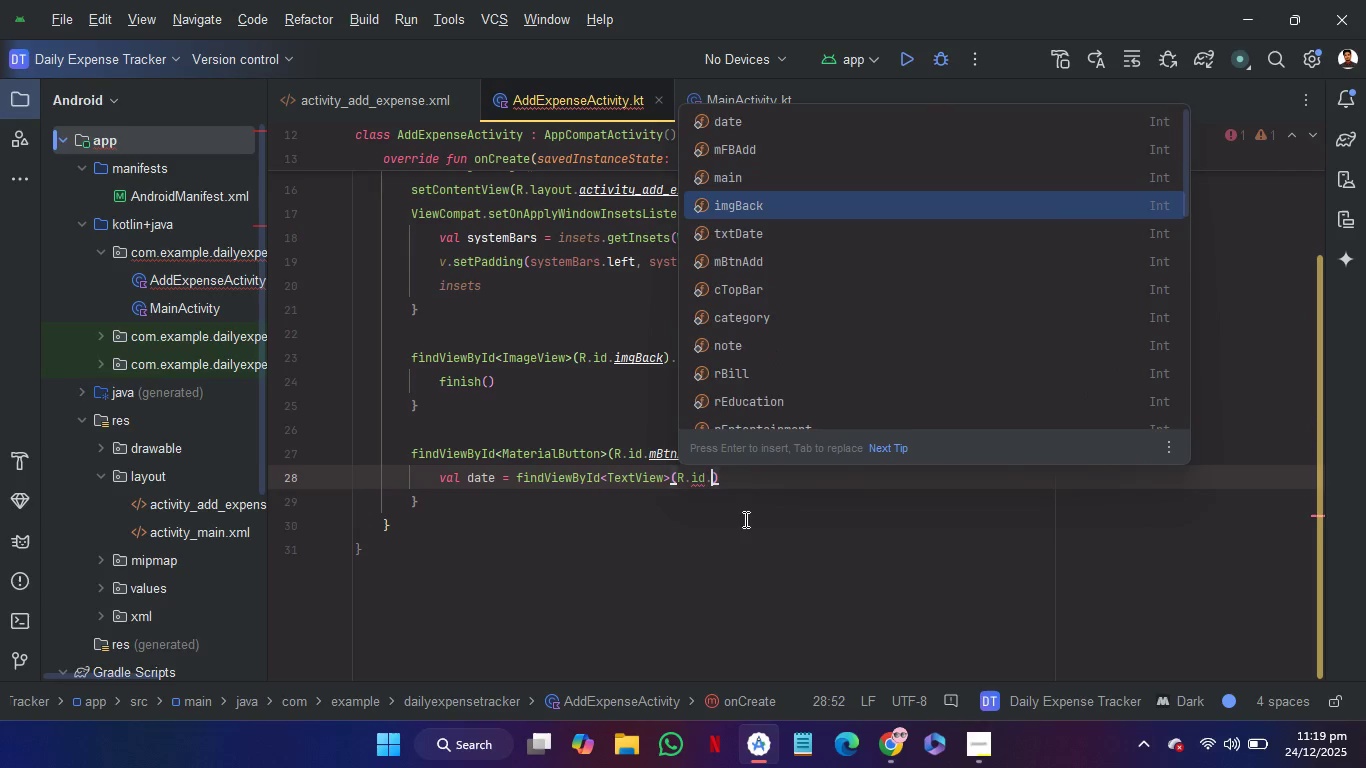 
key(ArrowDown)
 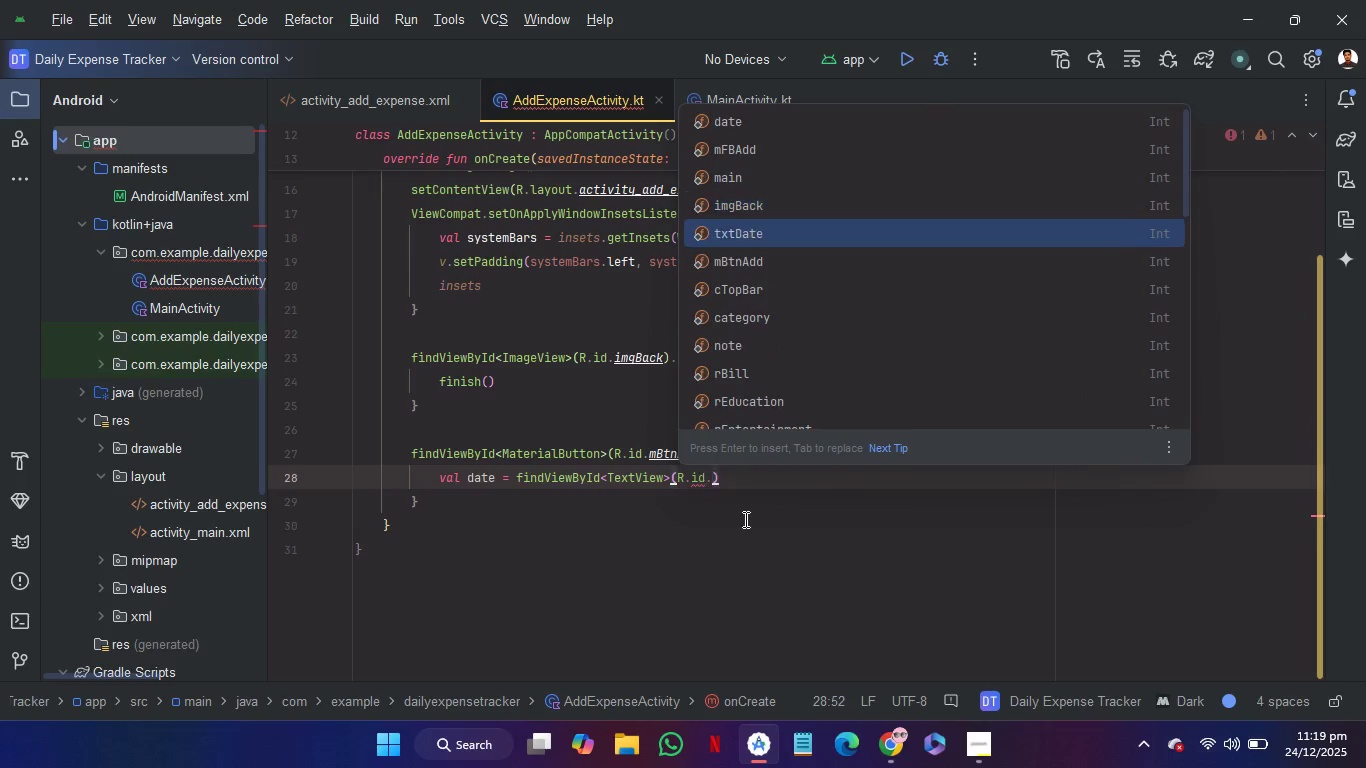 
key(ArrowDown)
 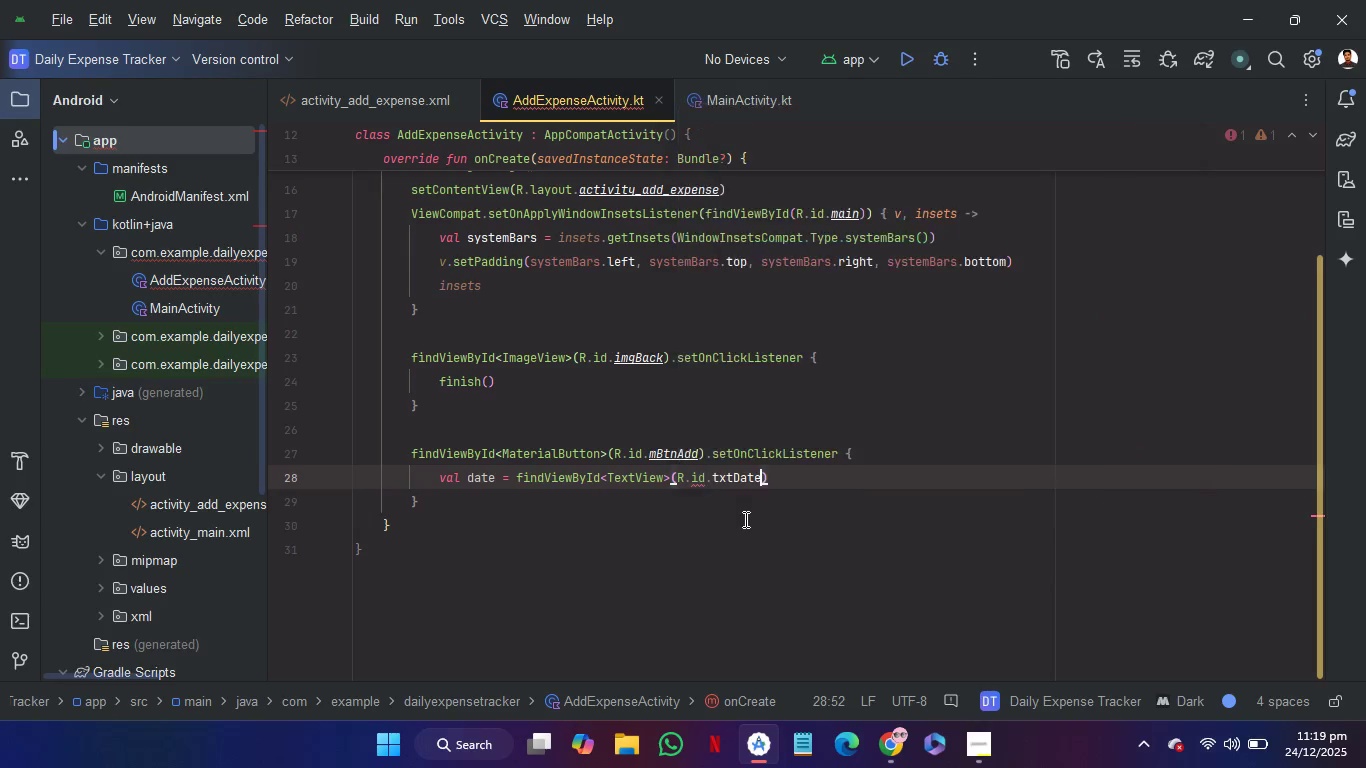 
key(Enter)
 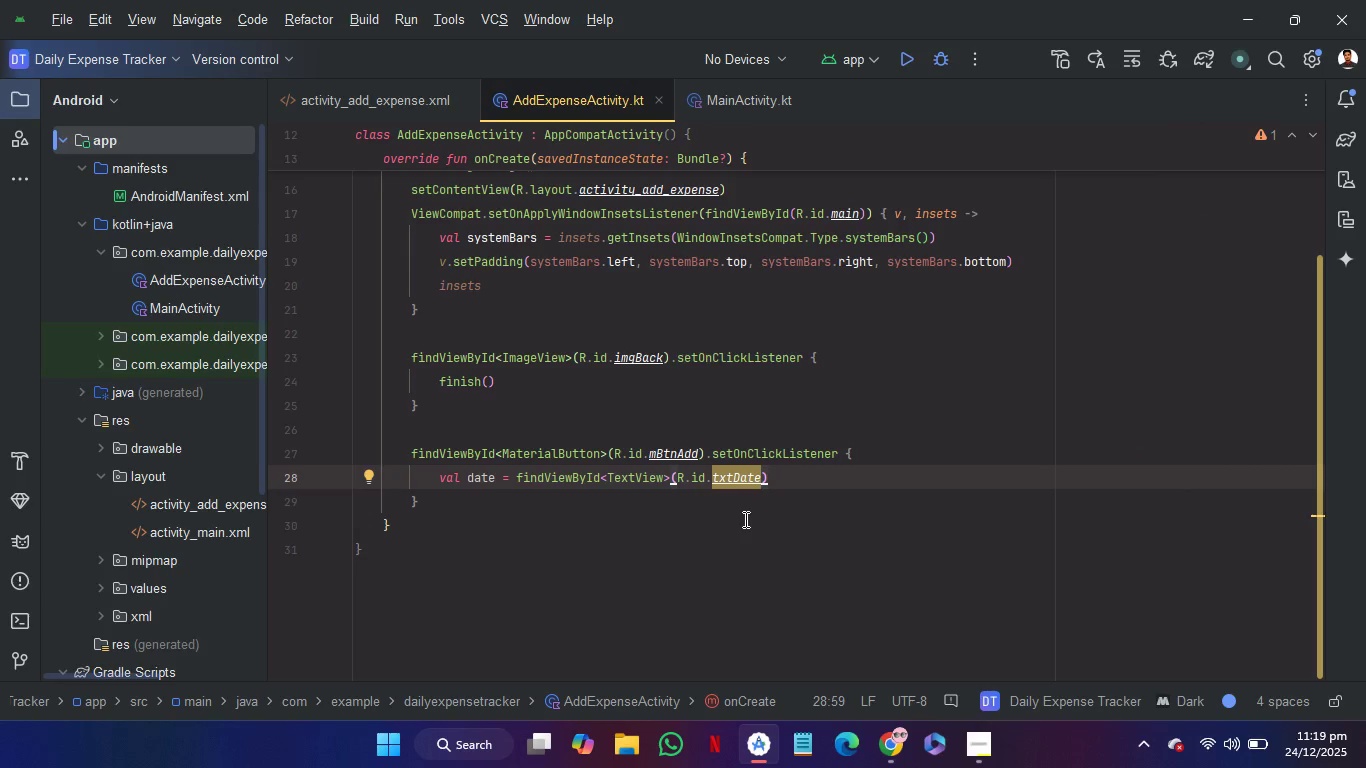 
key(ArrowRight)
 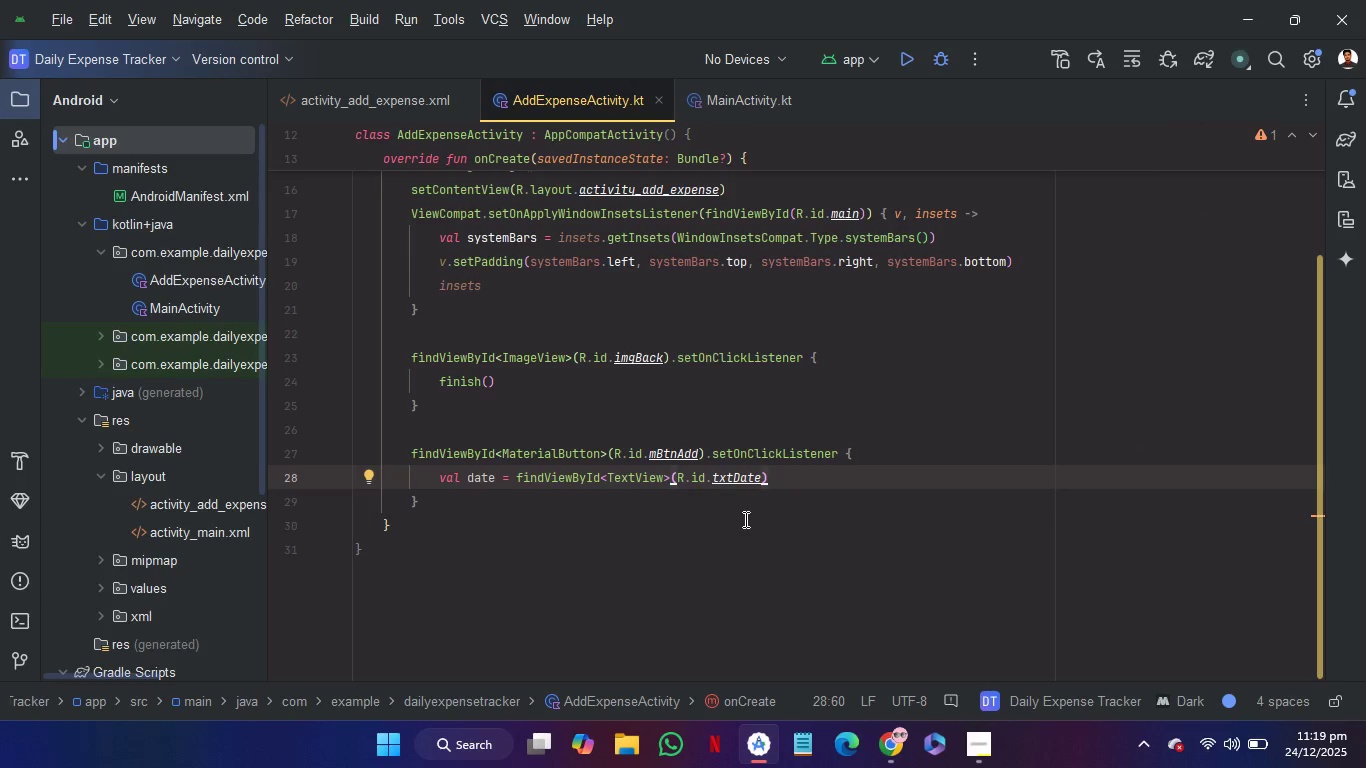 
key(Period)
 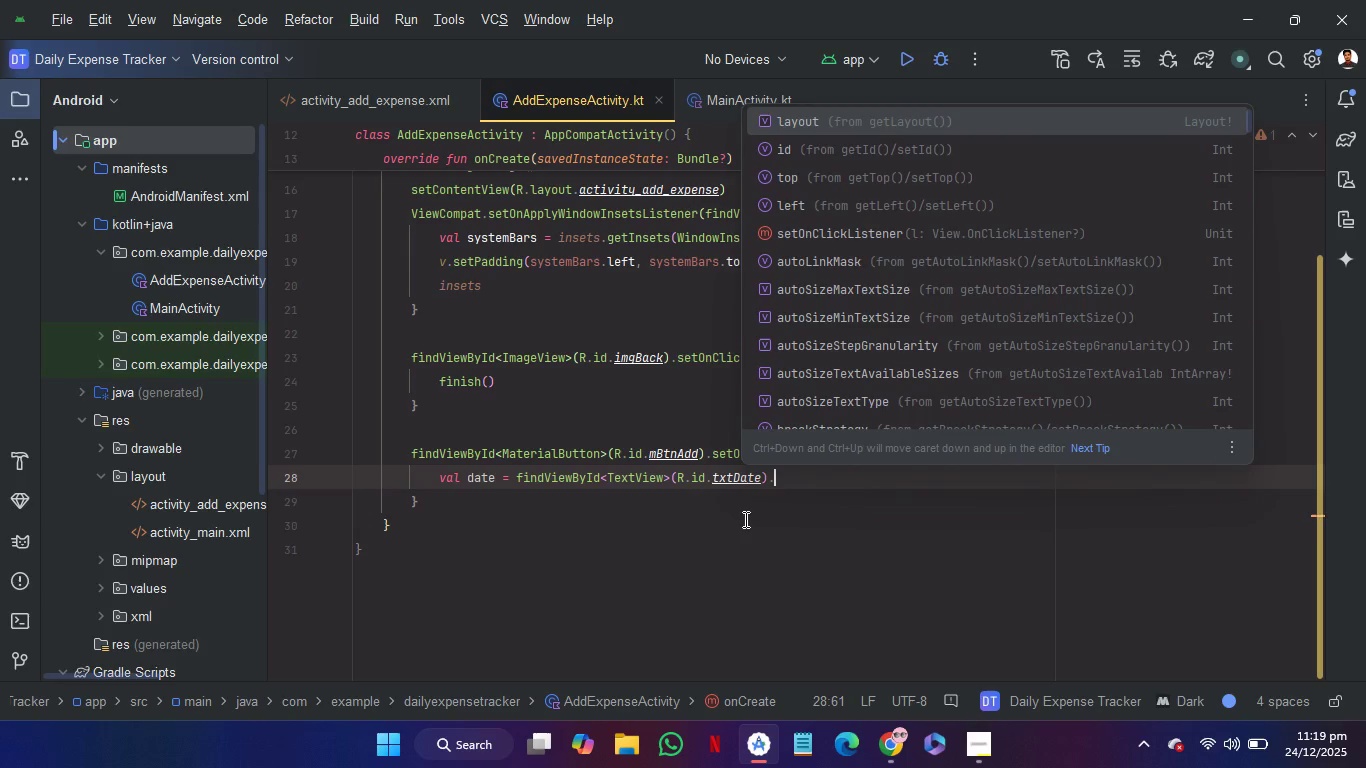 
key(T)
 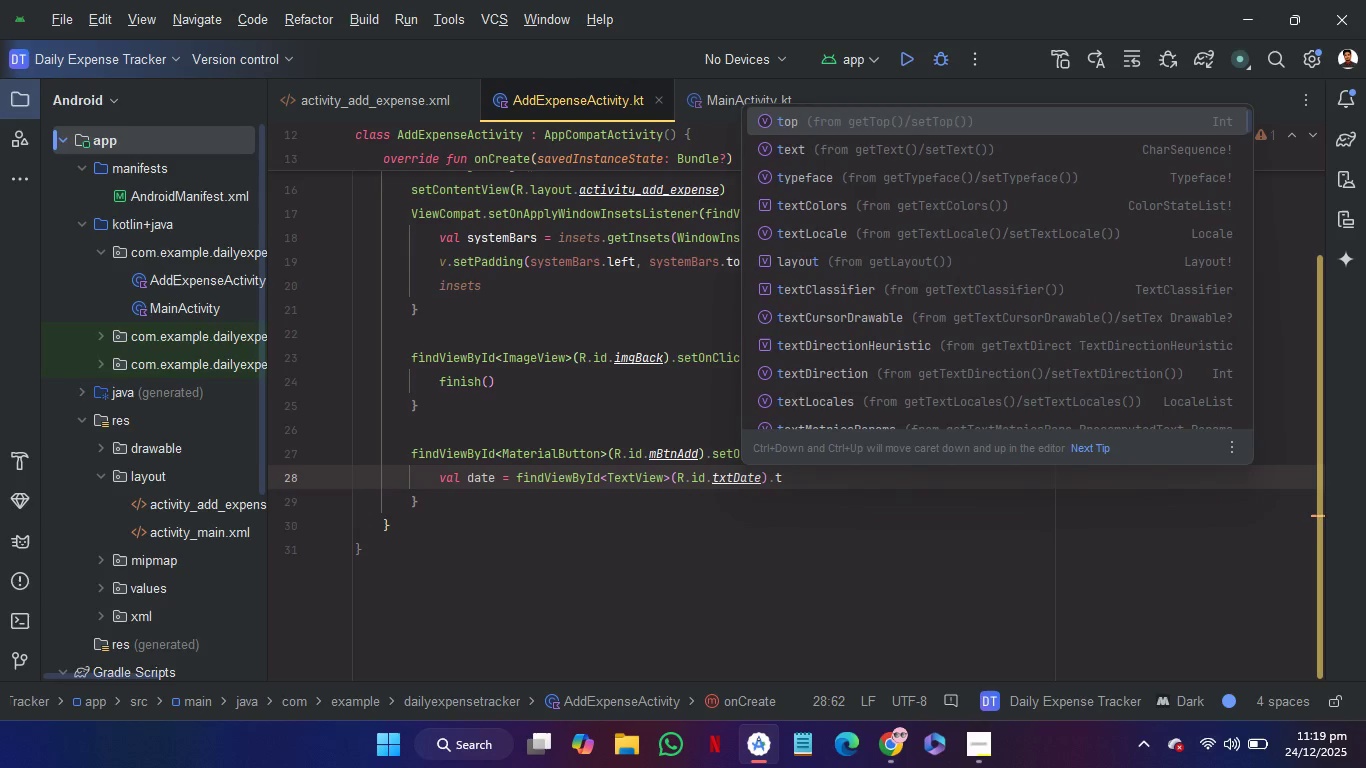 
key(ArrowDown)
 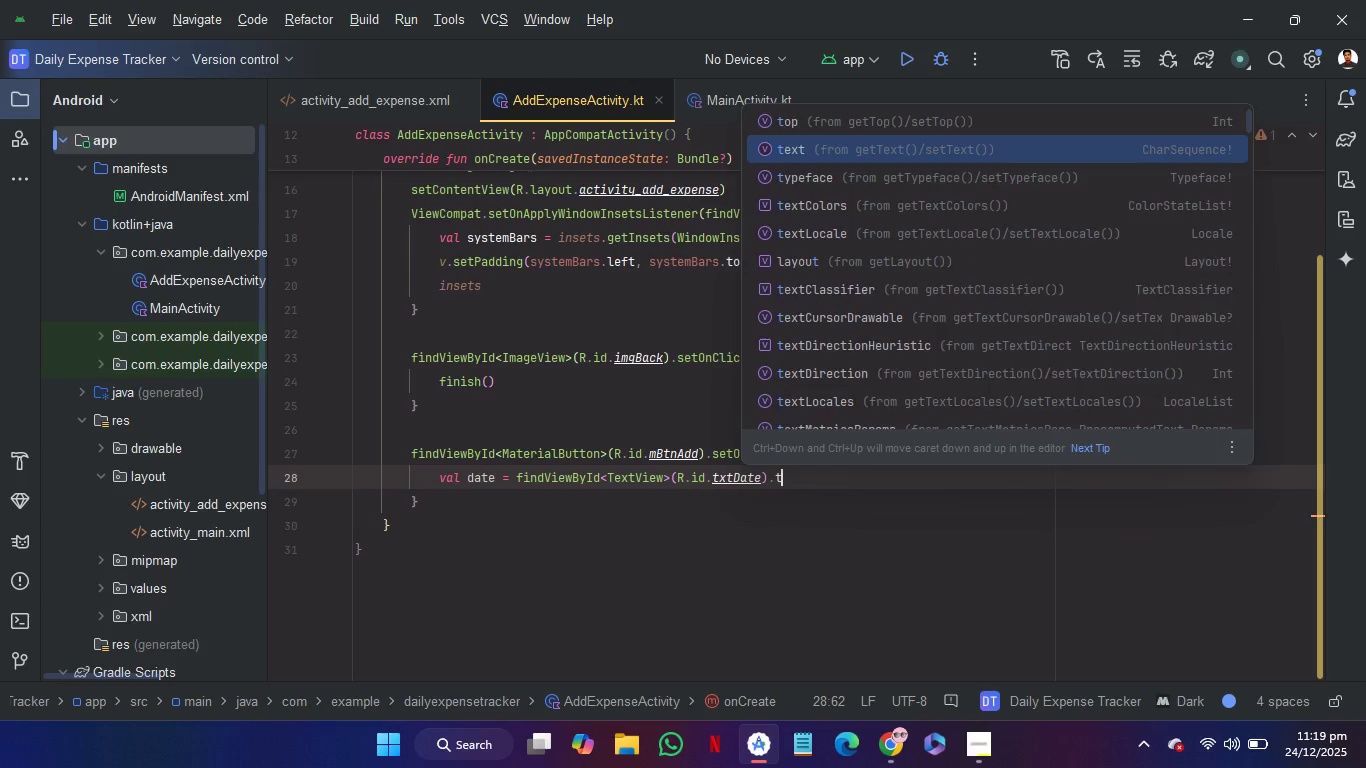 
key(Enter)
 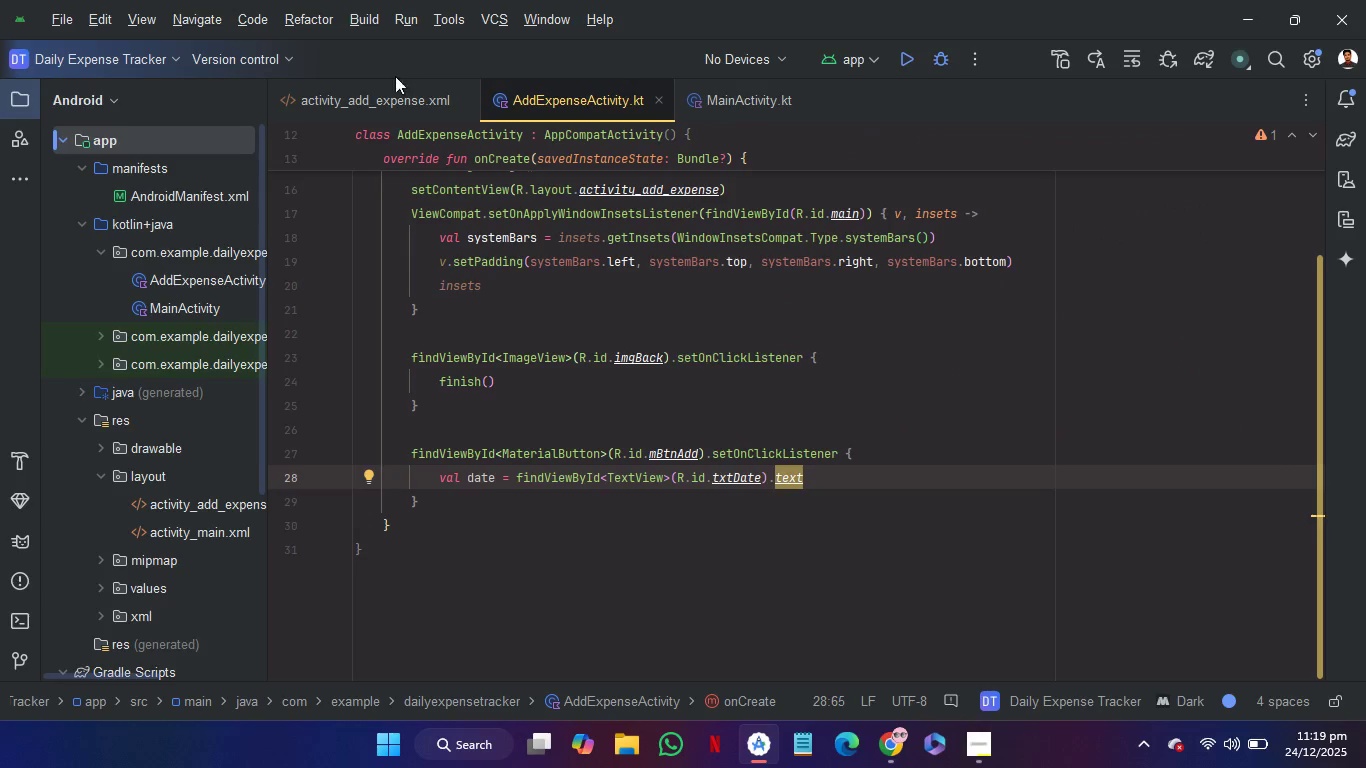 
left_click([396, 89])
 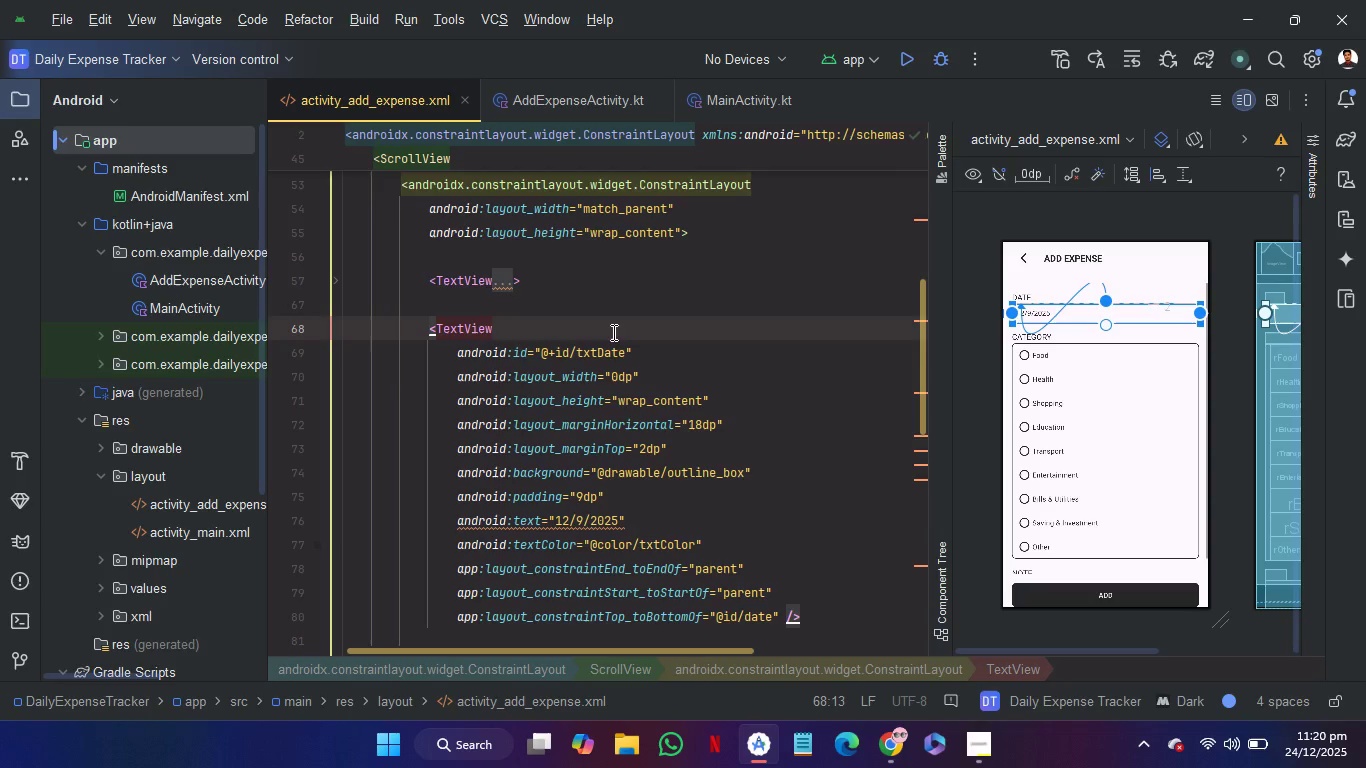 
left_click([674, 364])
 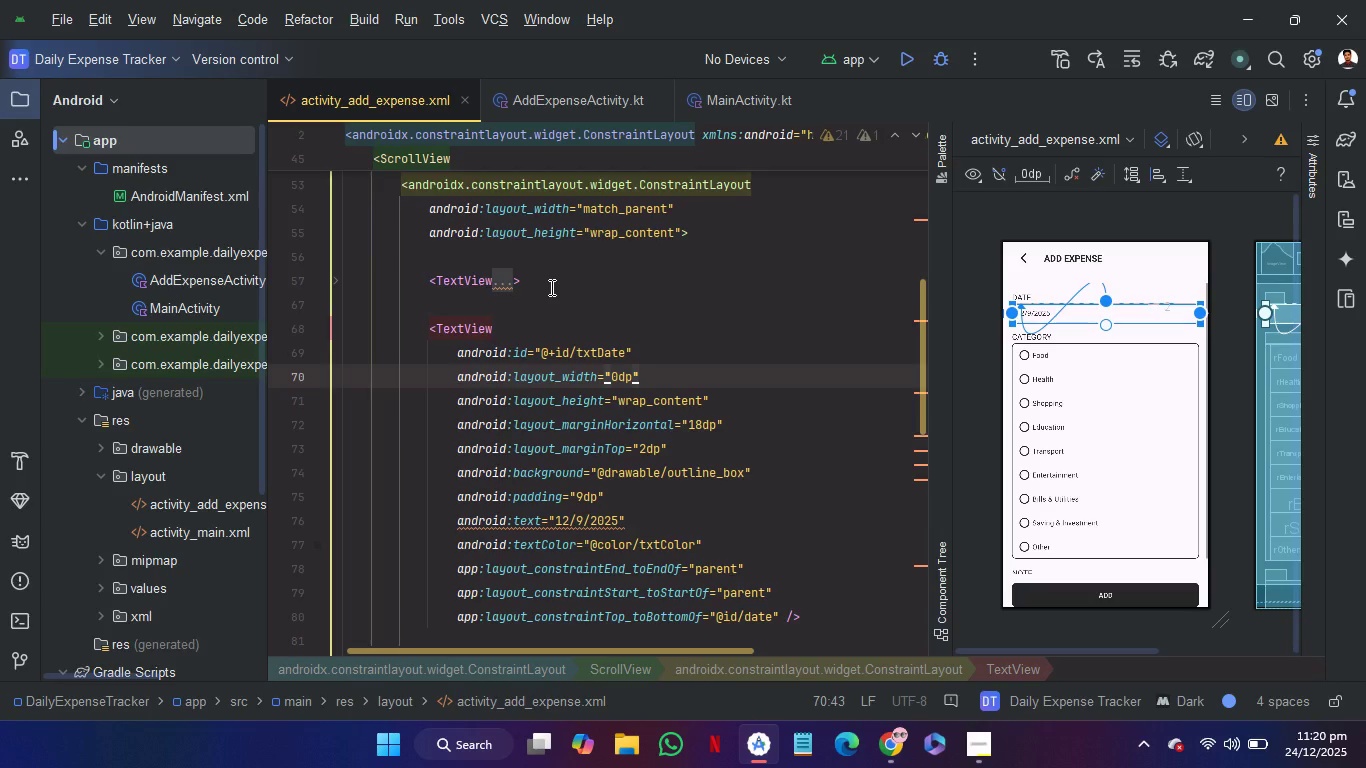 
left_click([550, 289])
 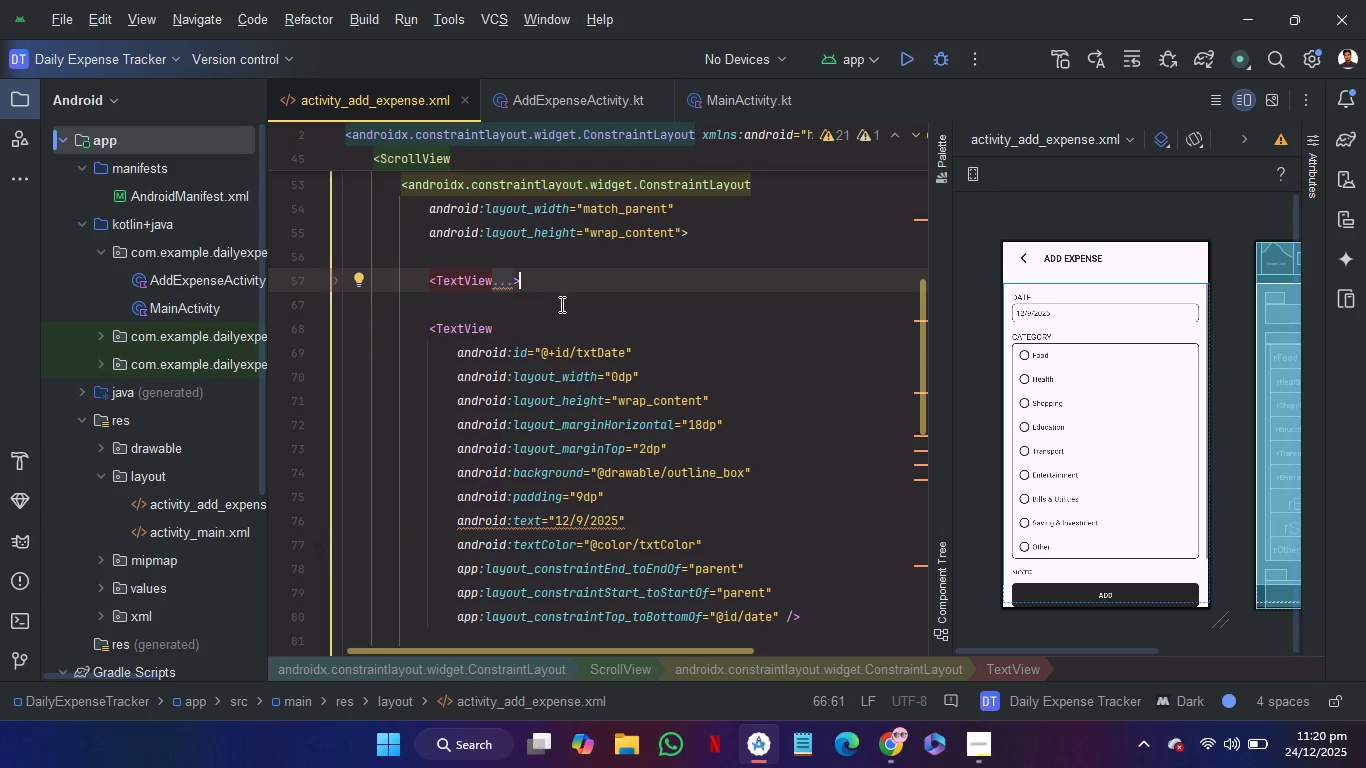 
left_click([562, 304])
 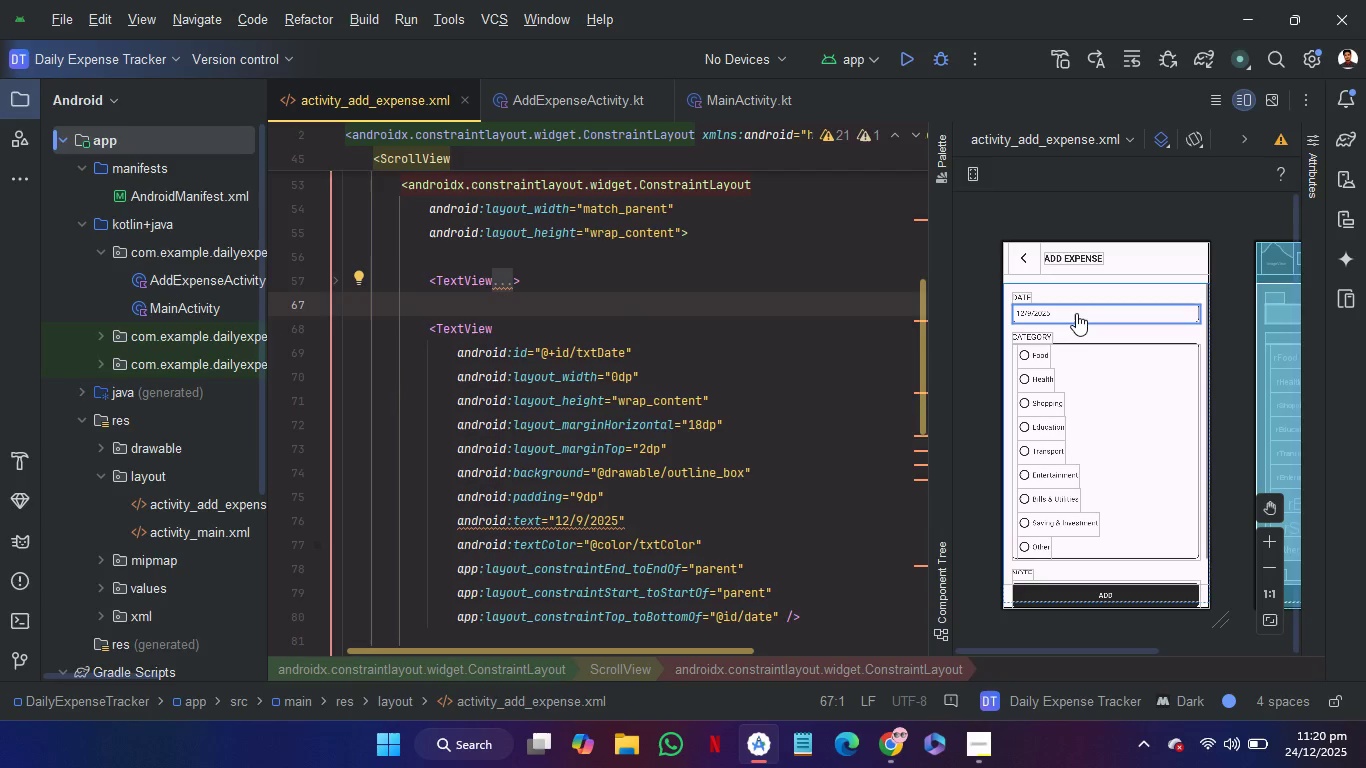 
wait(29.62)
 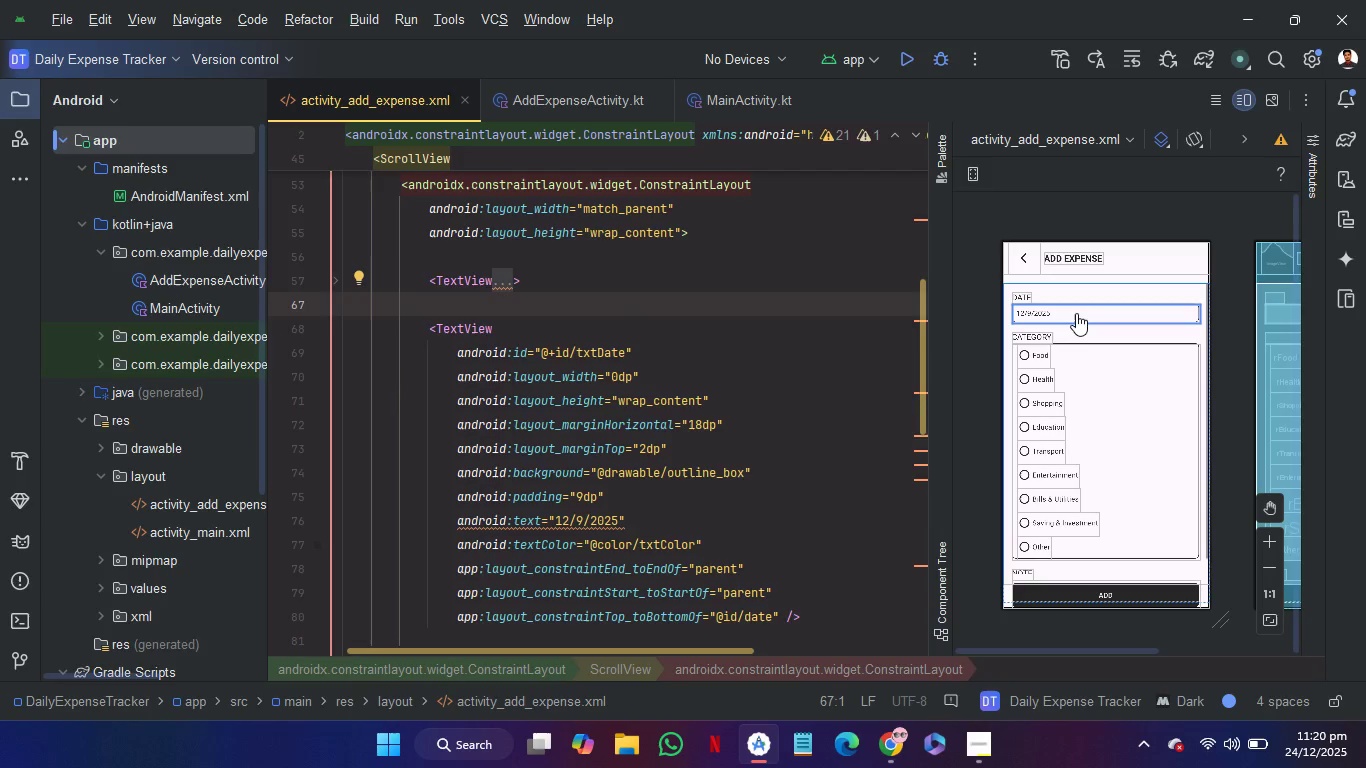 
left_click([544, 98])
 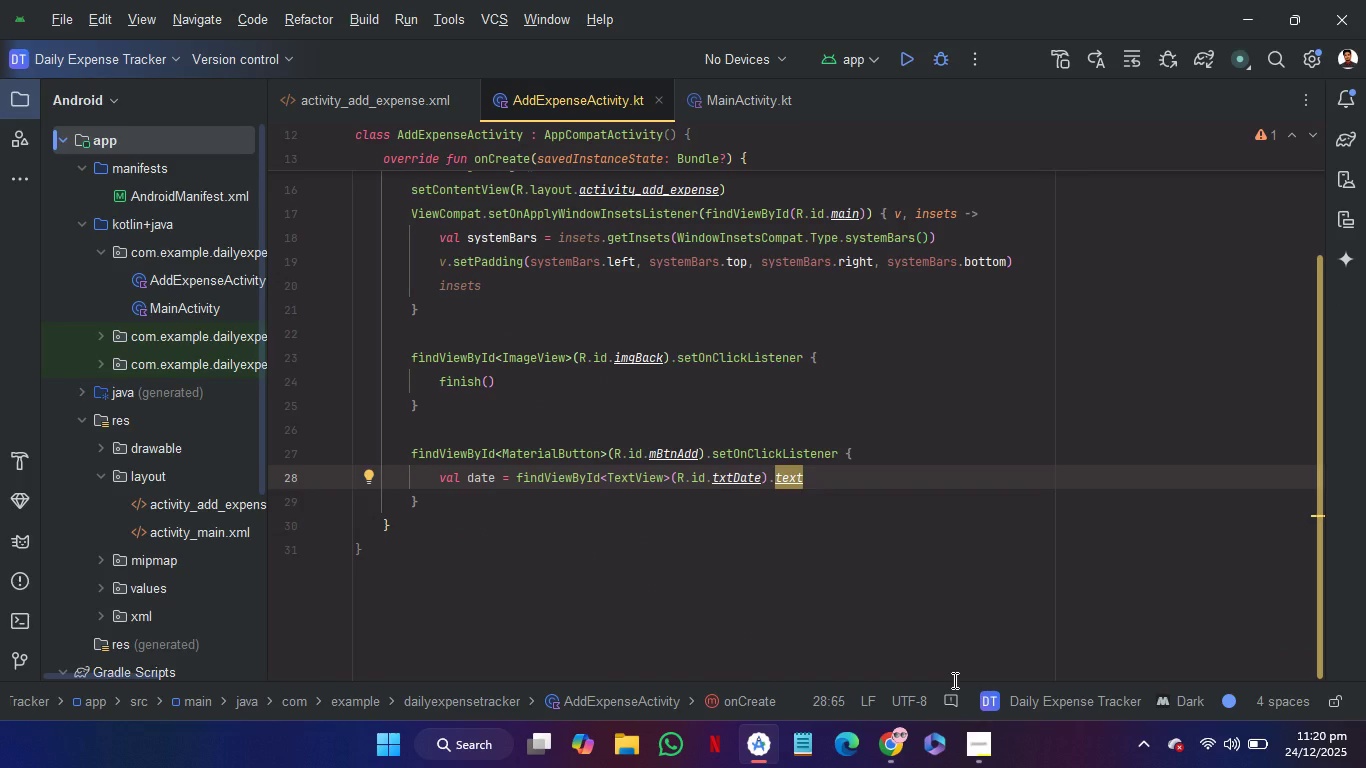 
left_click([909, 735])
 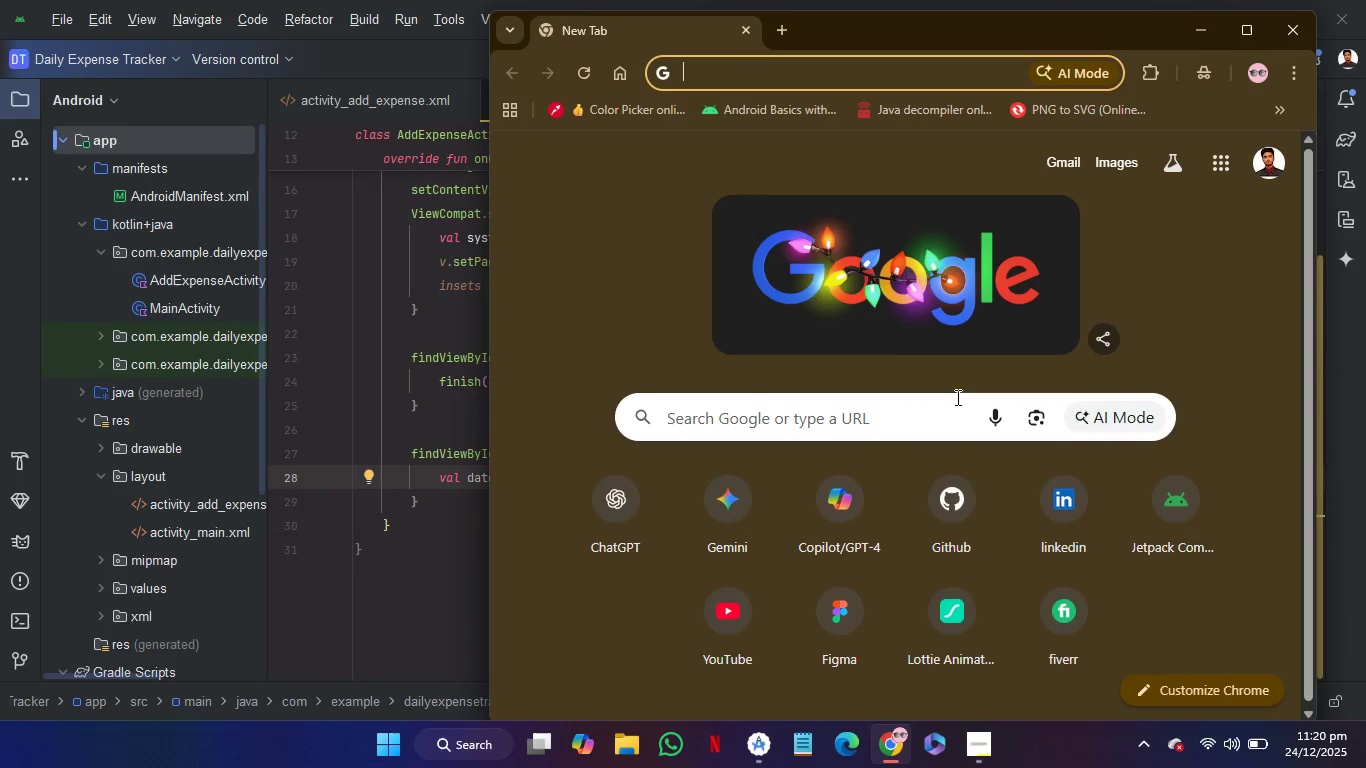 
left_click([873, 411])
 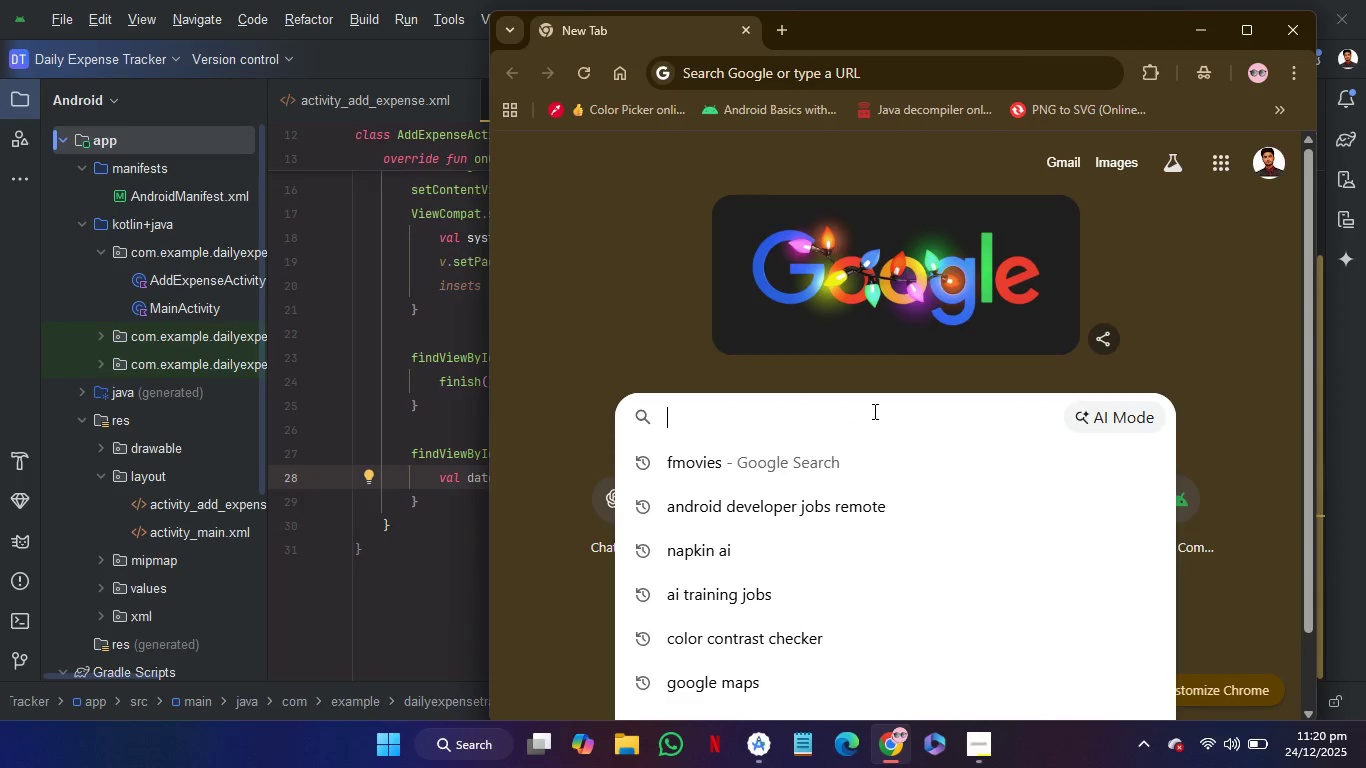 
type(how to disable click listner )
 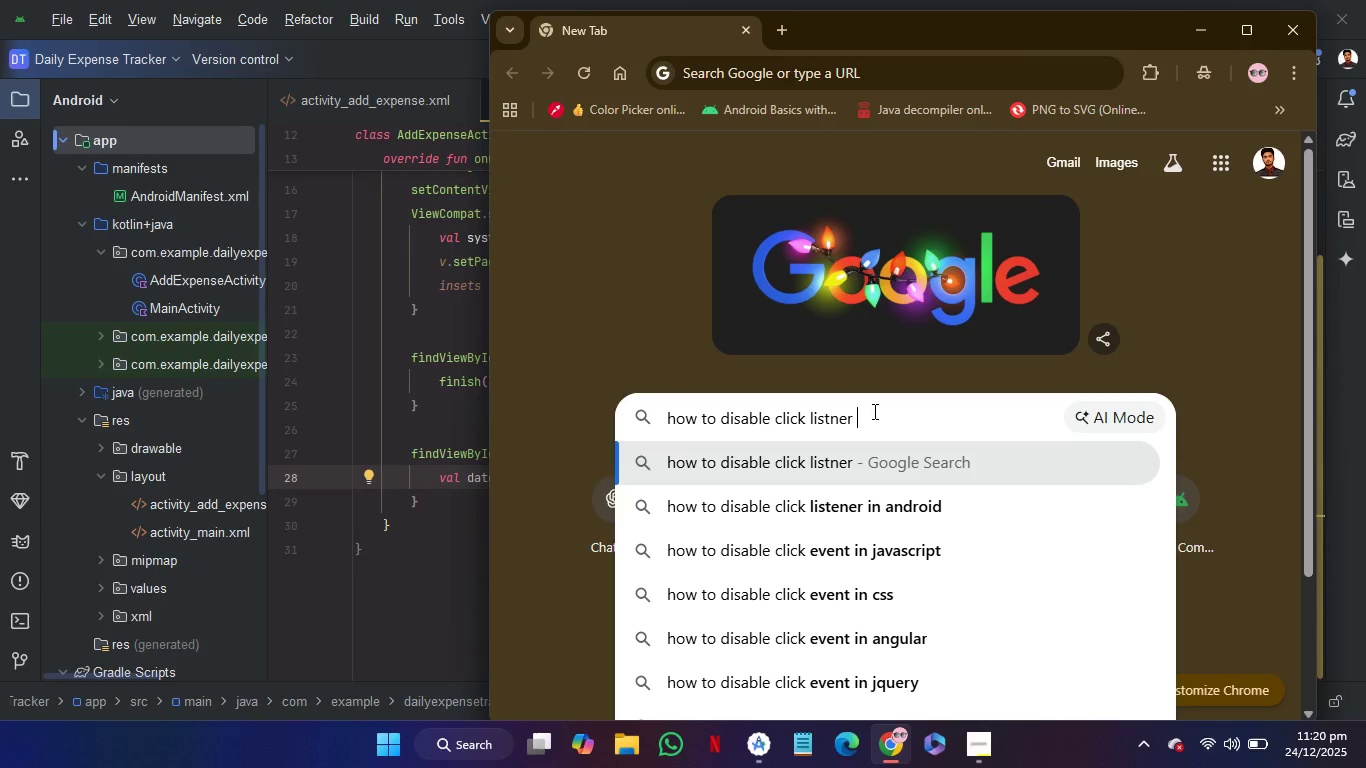 
key(ArrowDown)
 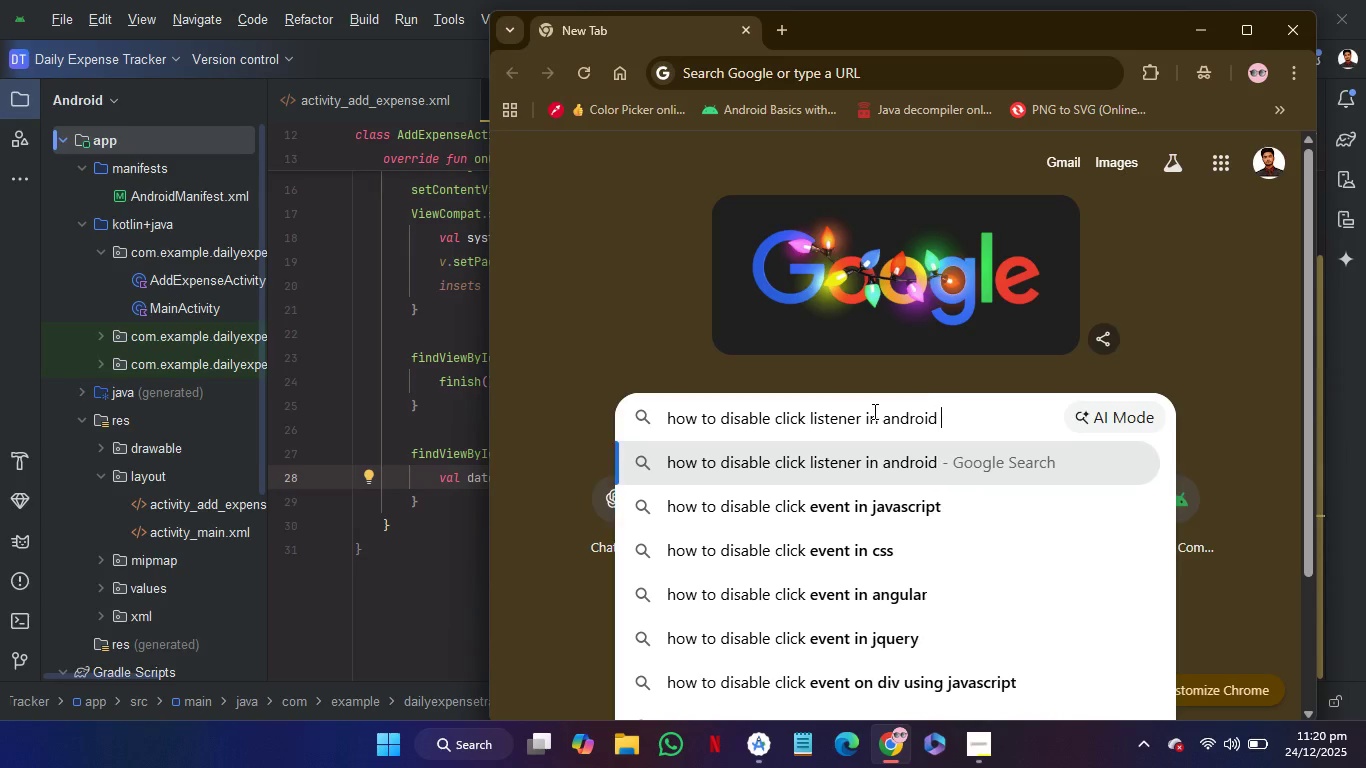 
type( in kotlin)
 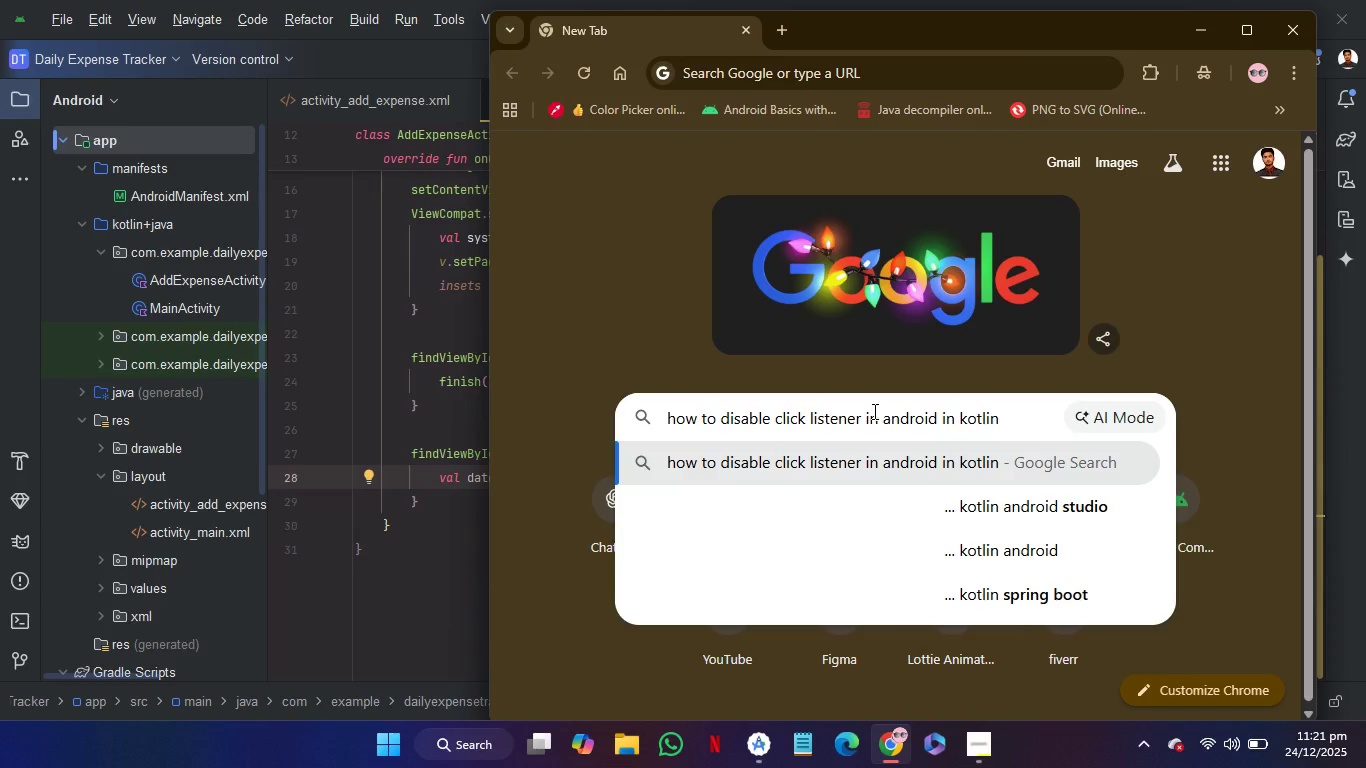 
key(Enter)
 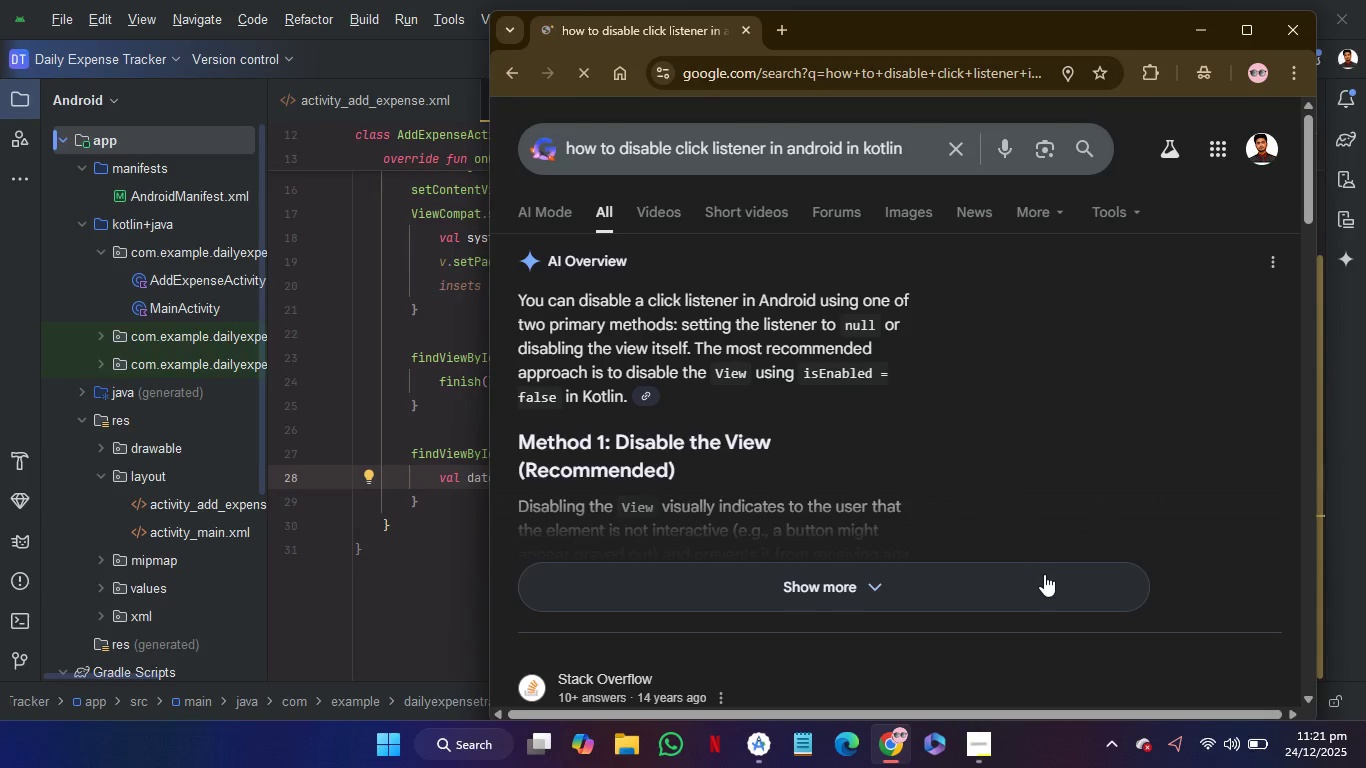 
left_click([999, 594])
 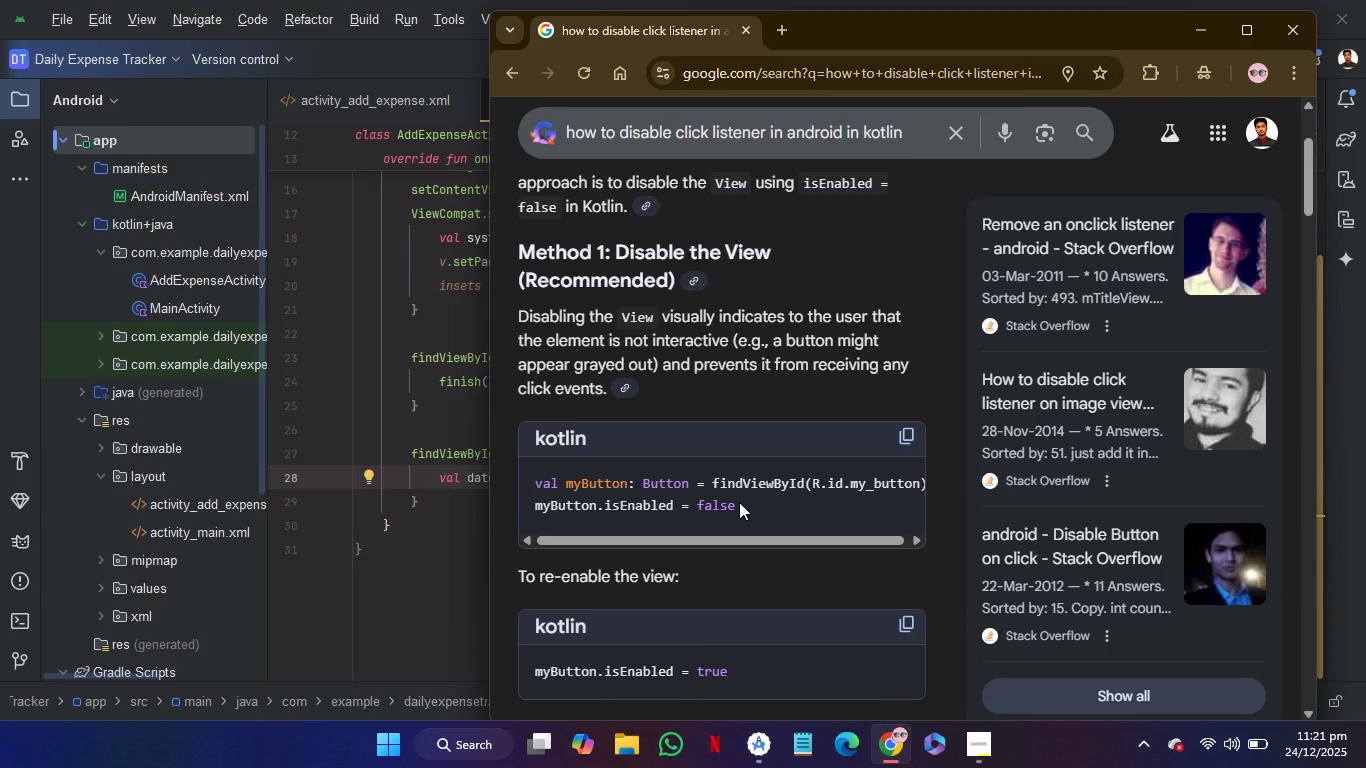 
wait(6.56)
 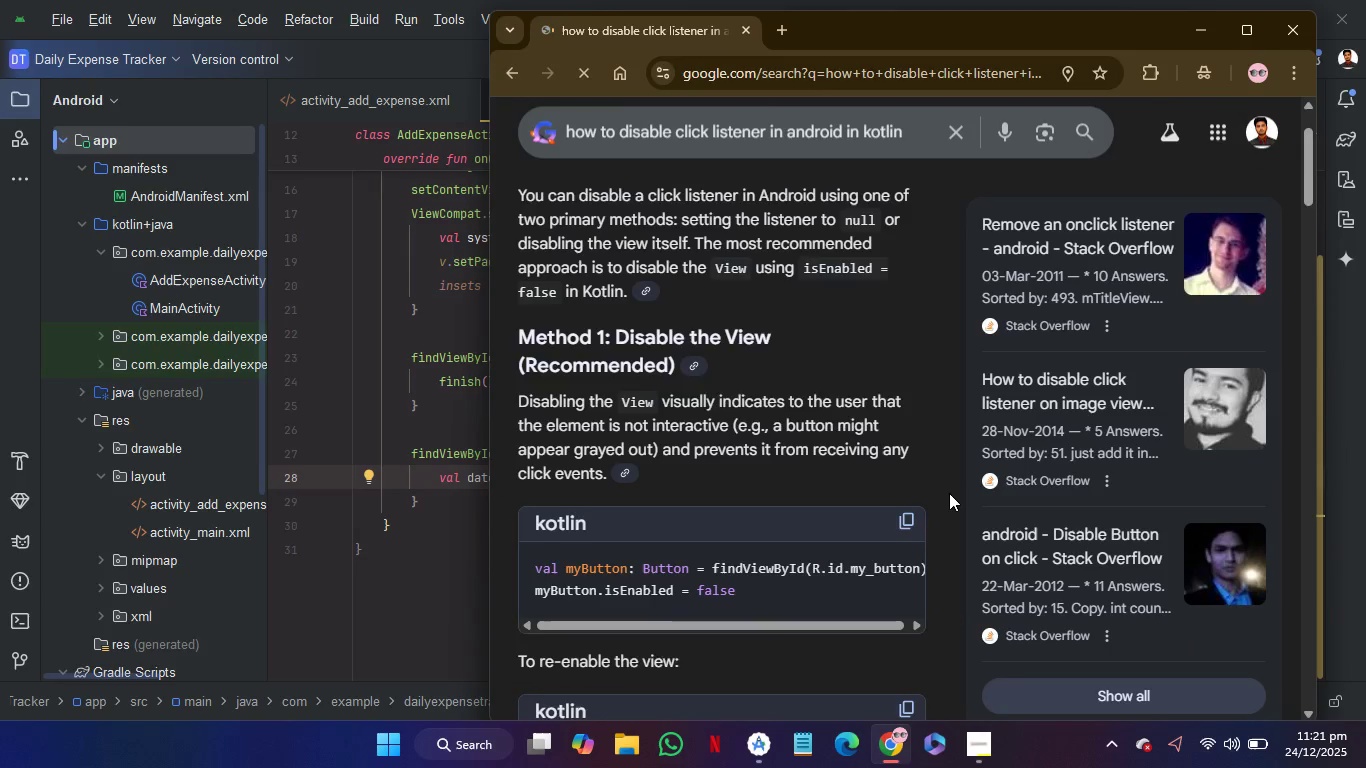 
left_click_drag(start_coordinate=[739, 502], to_coordinate=[600, 505])
 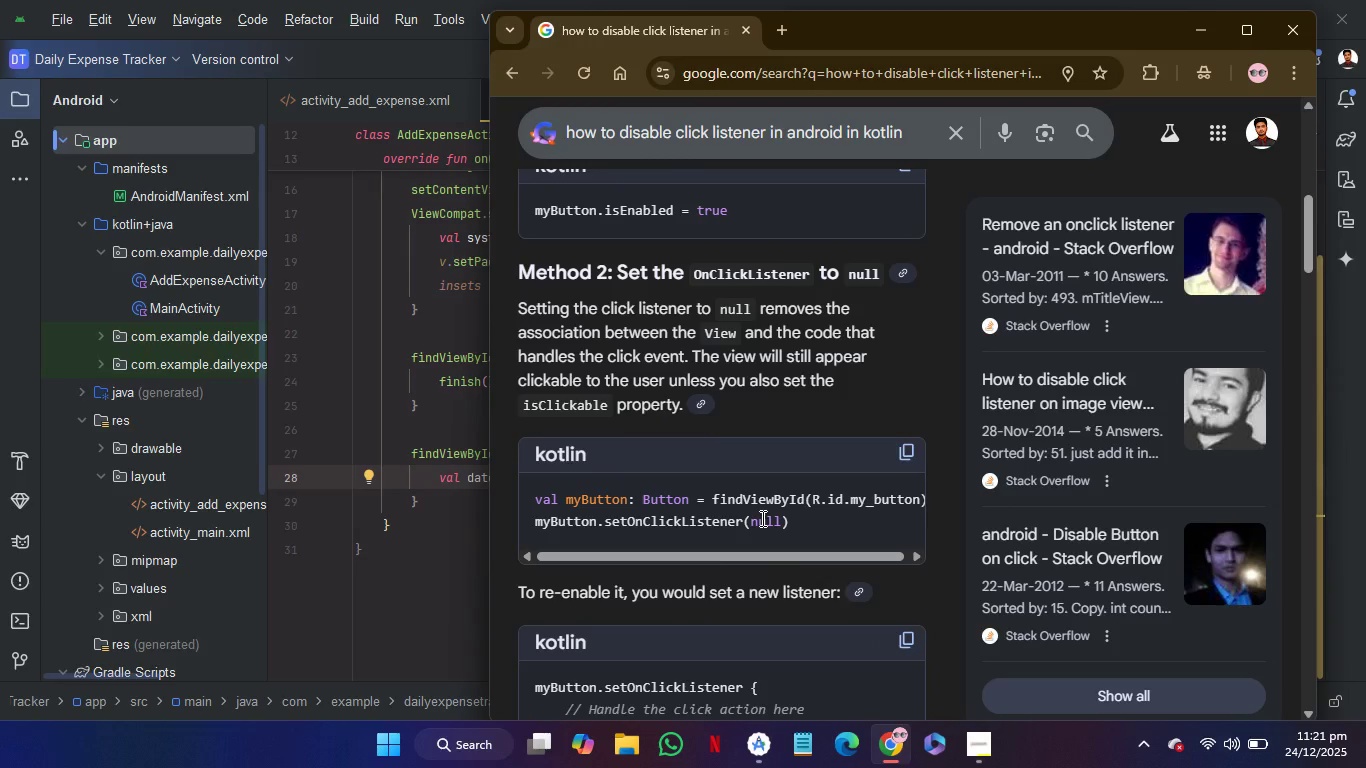 
wait(6.97)
 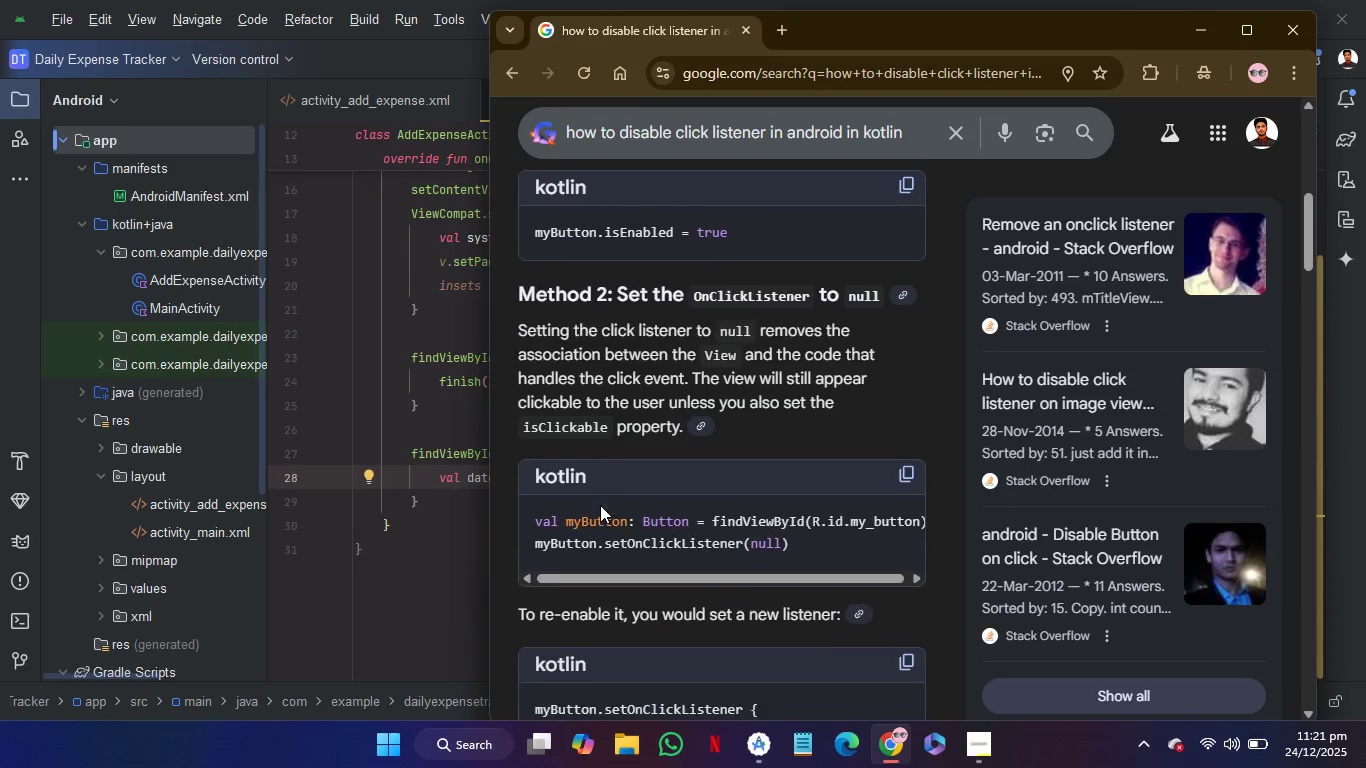 
key(Control+C)
 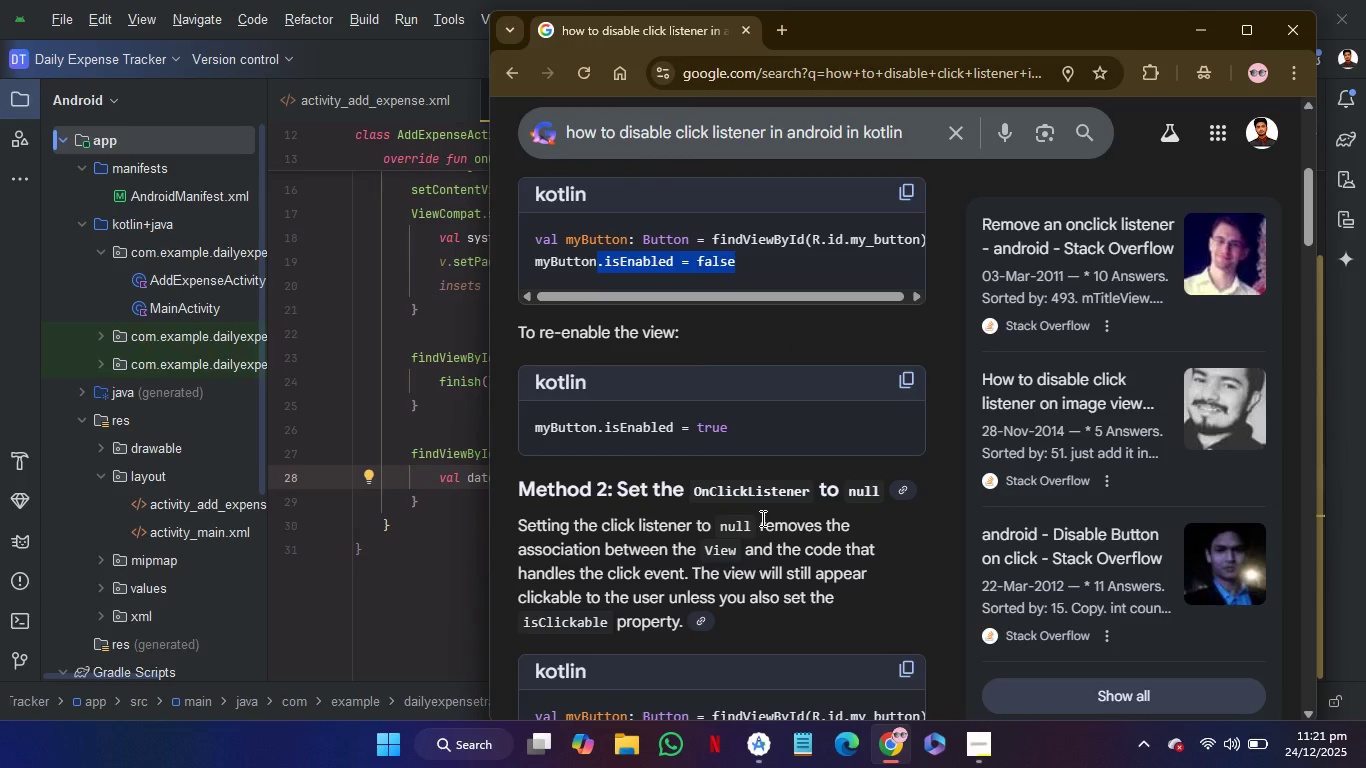 
key(Control+C)
 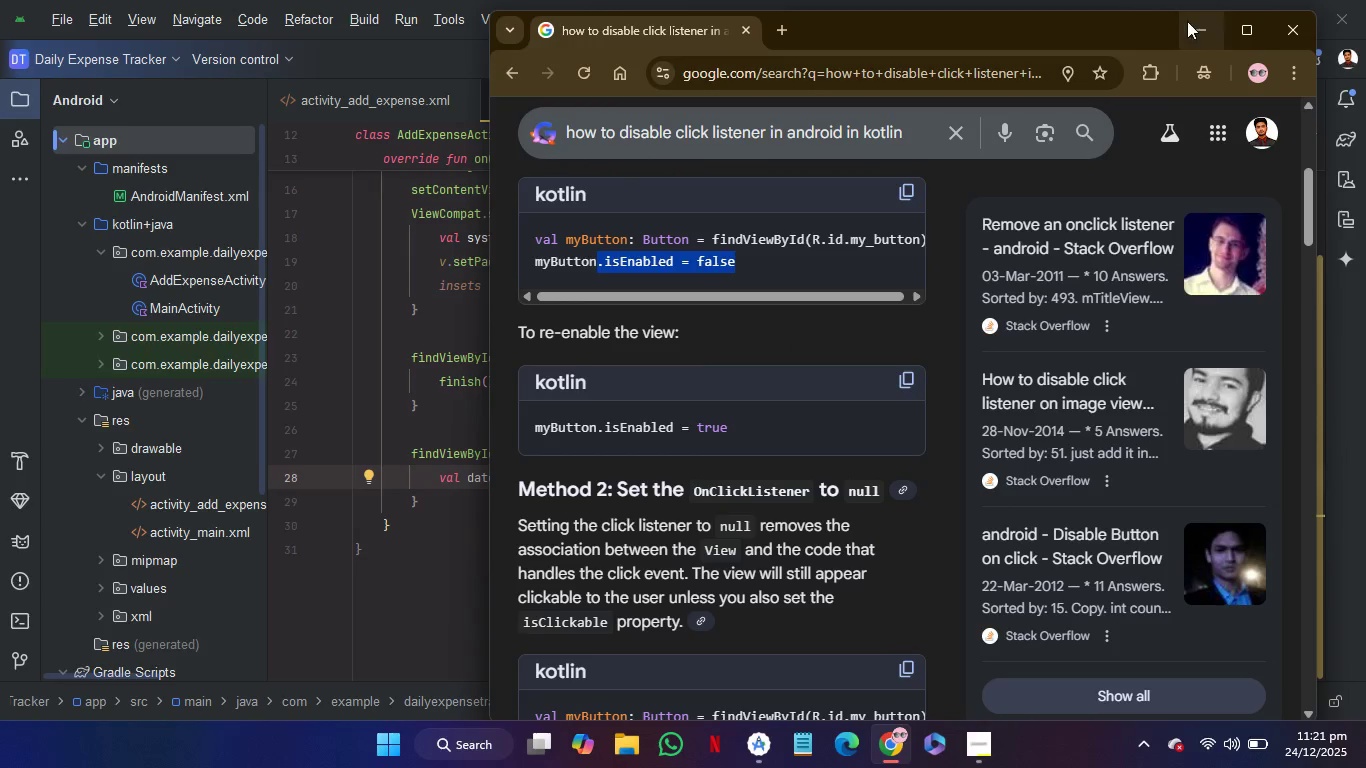 
left_click([1193, 25])
 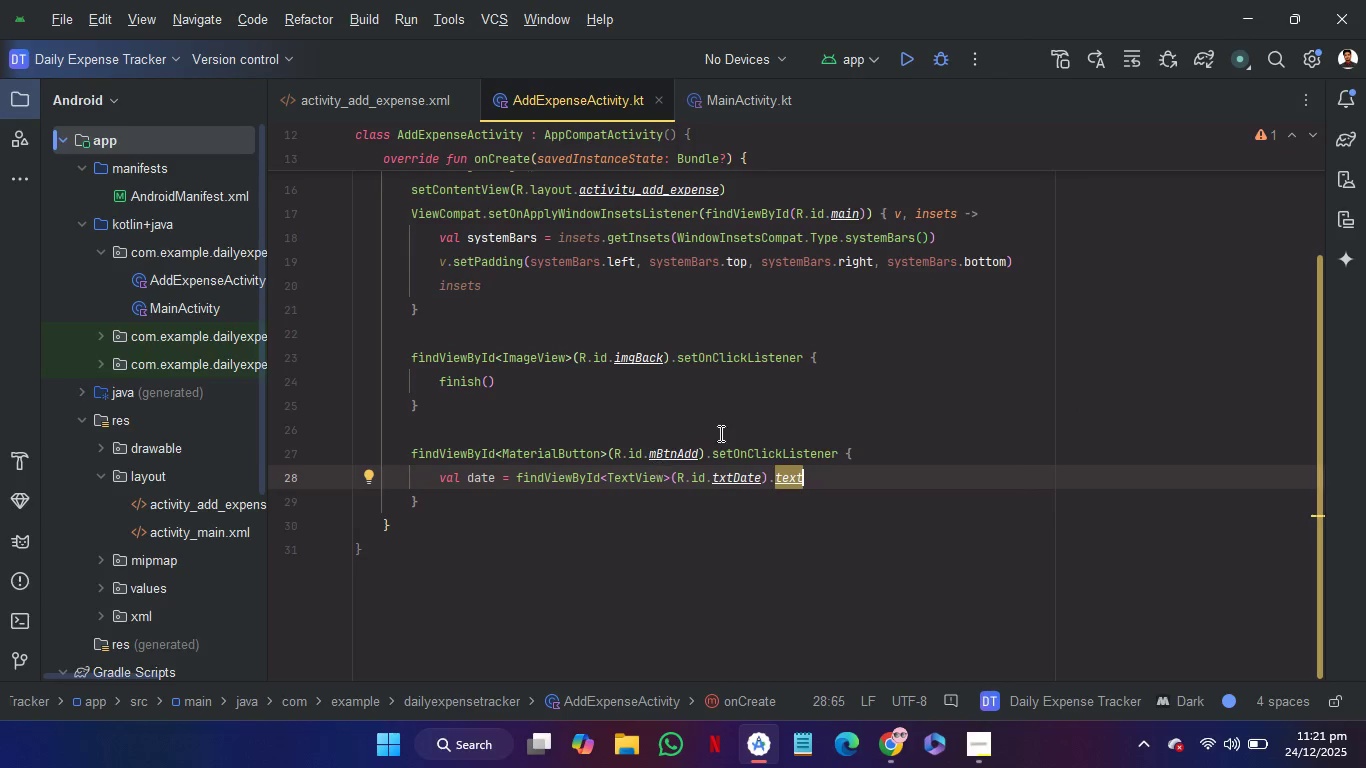 
scroll: coordinate [838, 403], scroll_direction: up, amount: 1.0
 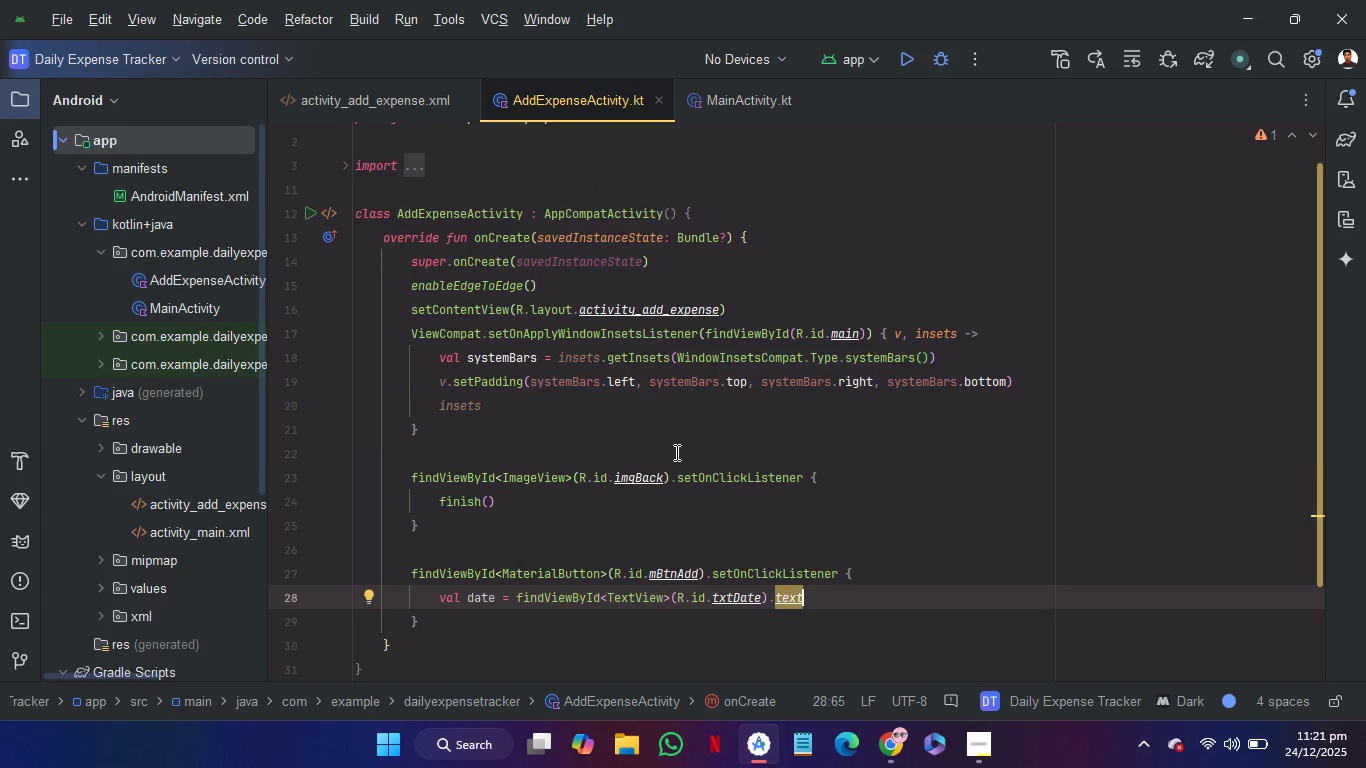 
left_click([675, 452])
 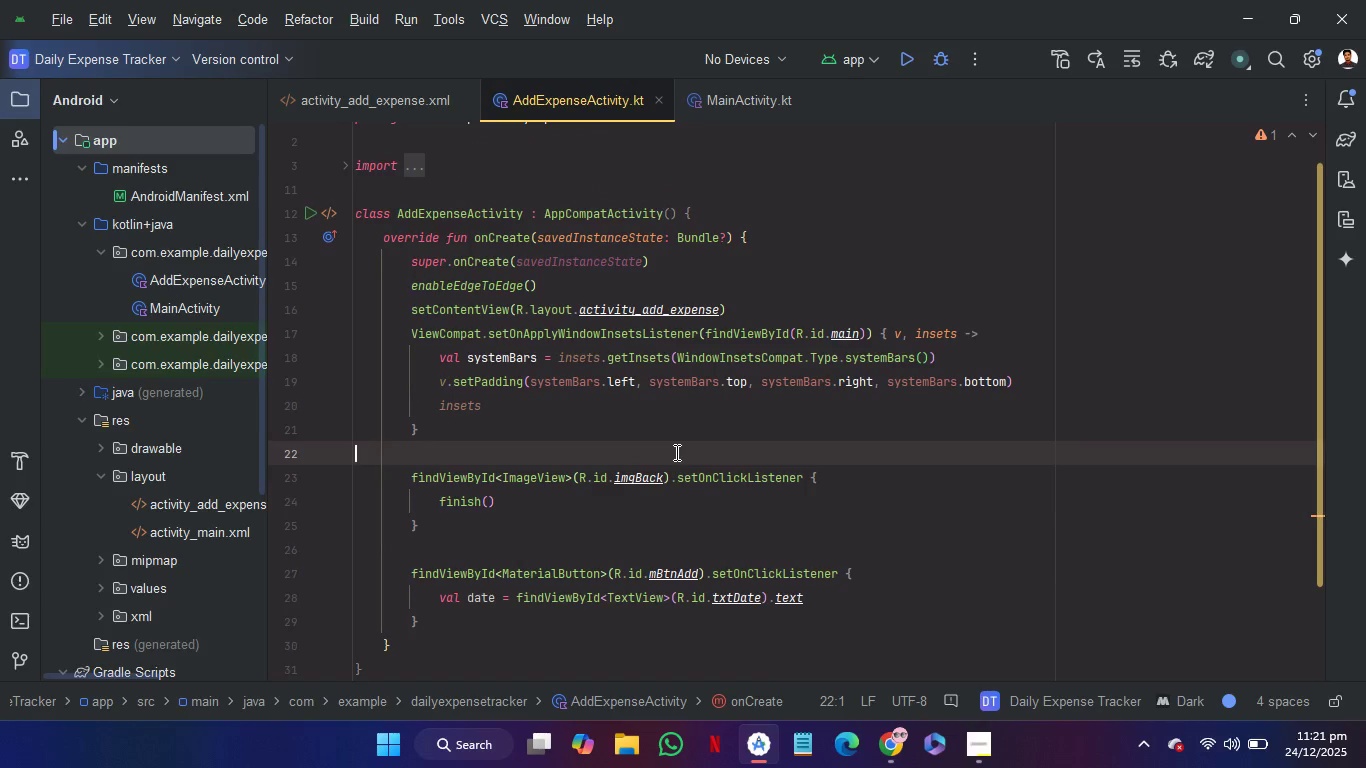 
key(Control+V)
 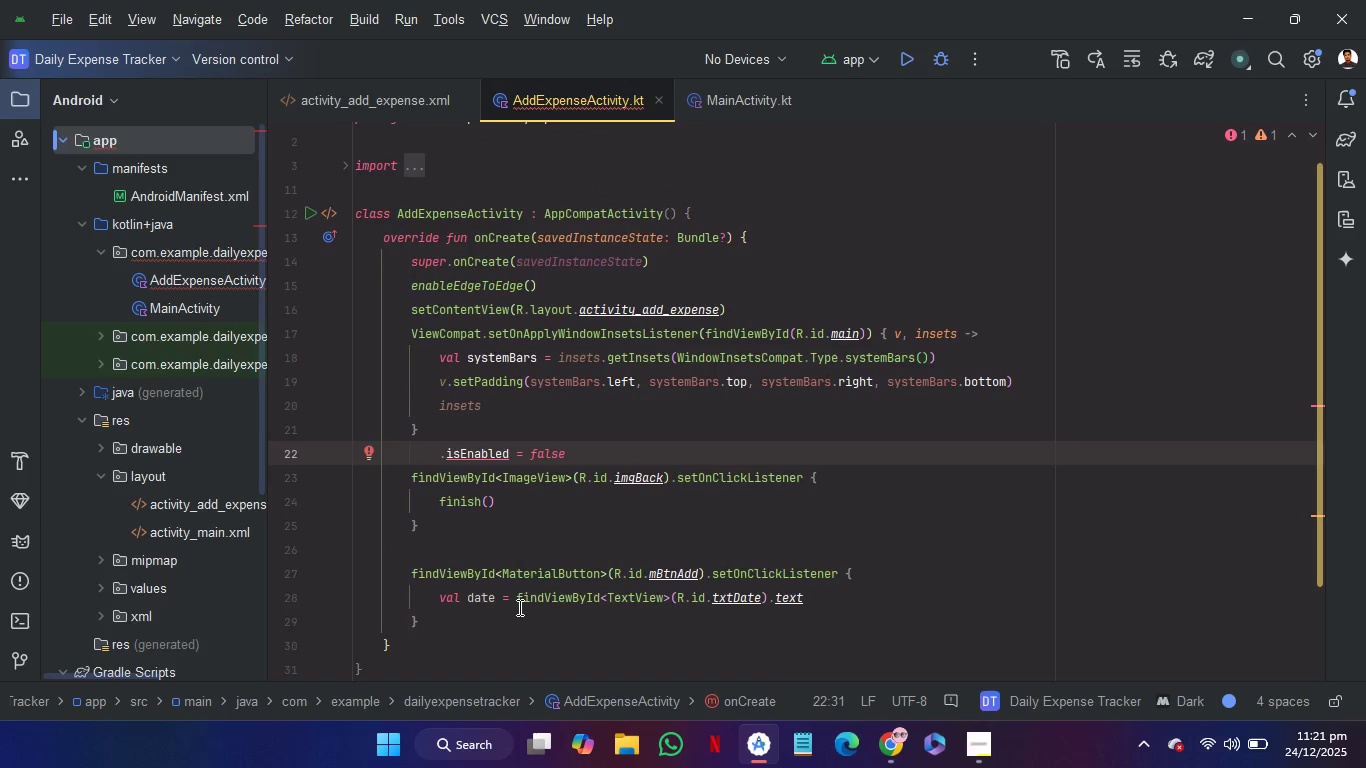 
left_click_drag(start_coordinate=[516, 600], to_coordinate=[772, 606])
 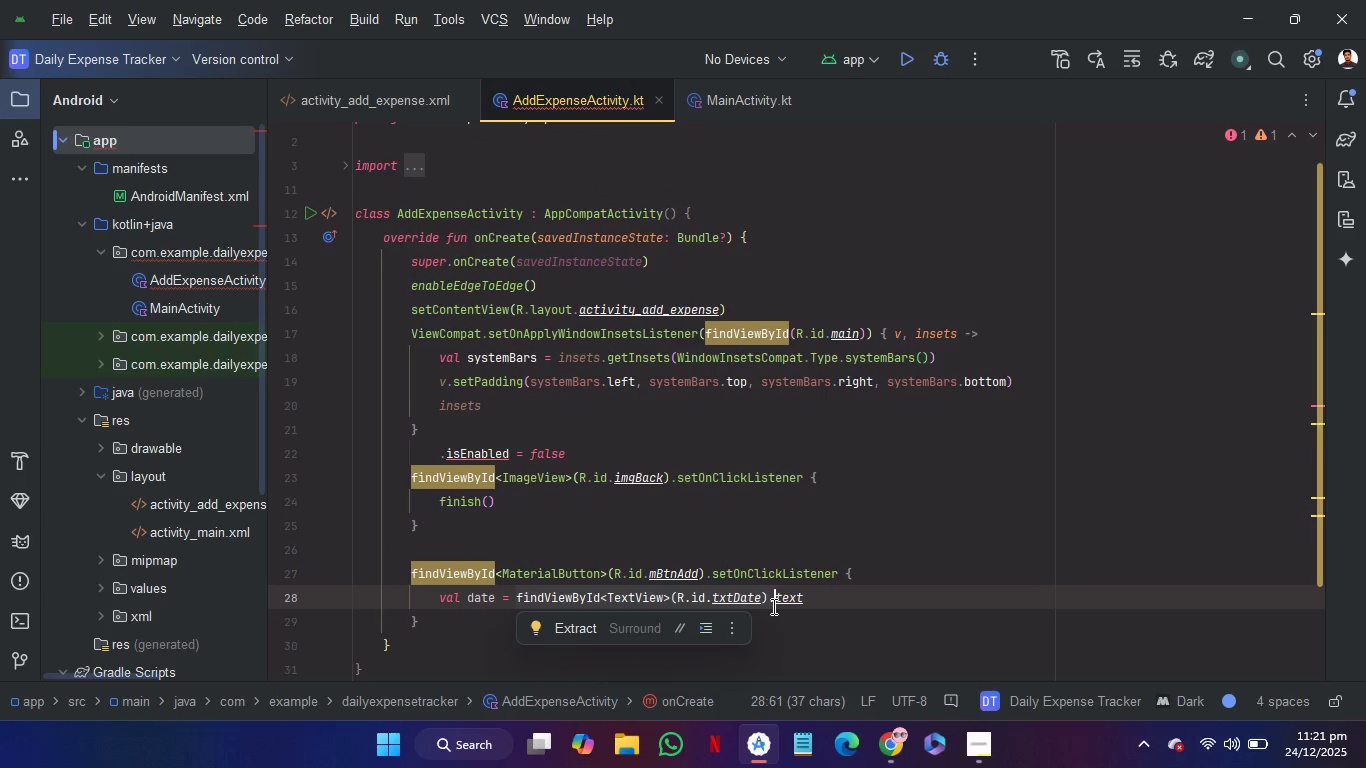 
key(Control+C)
 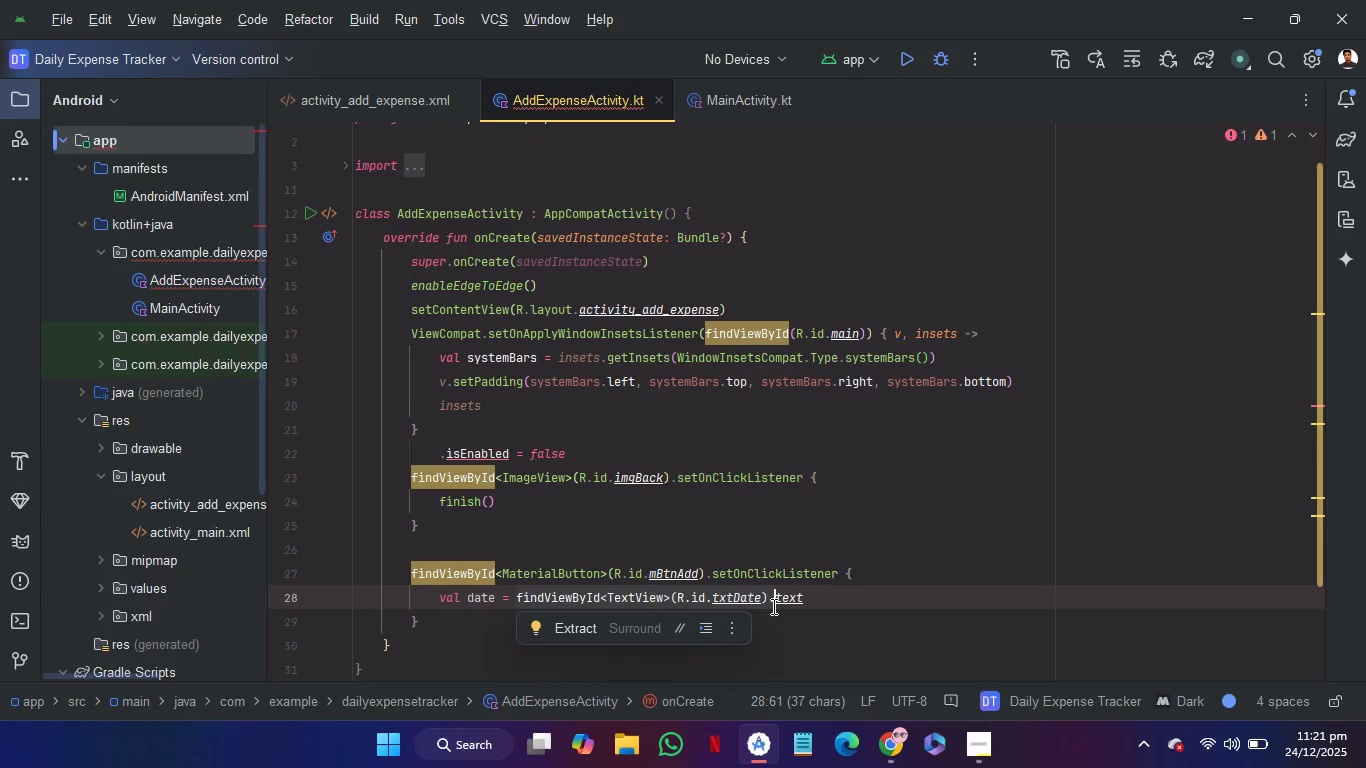 
key(Control+C)
 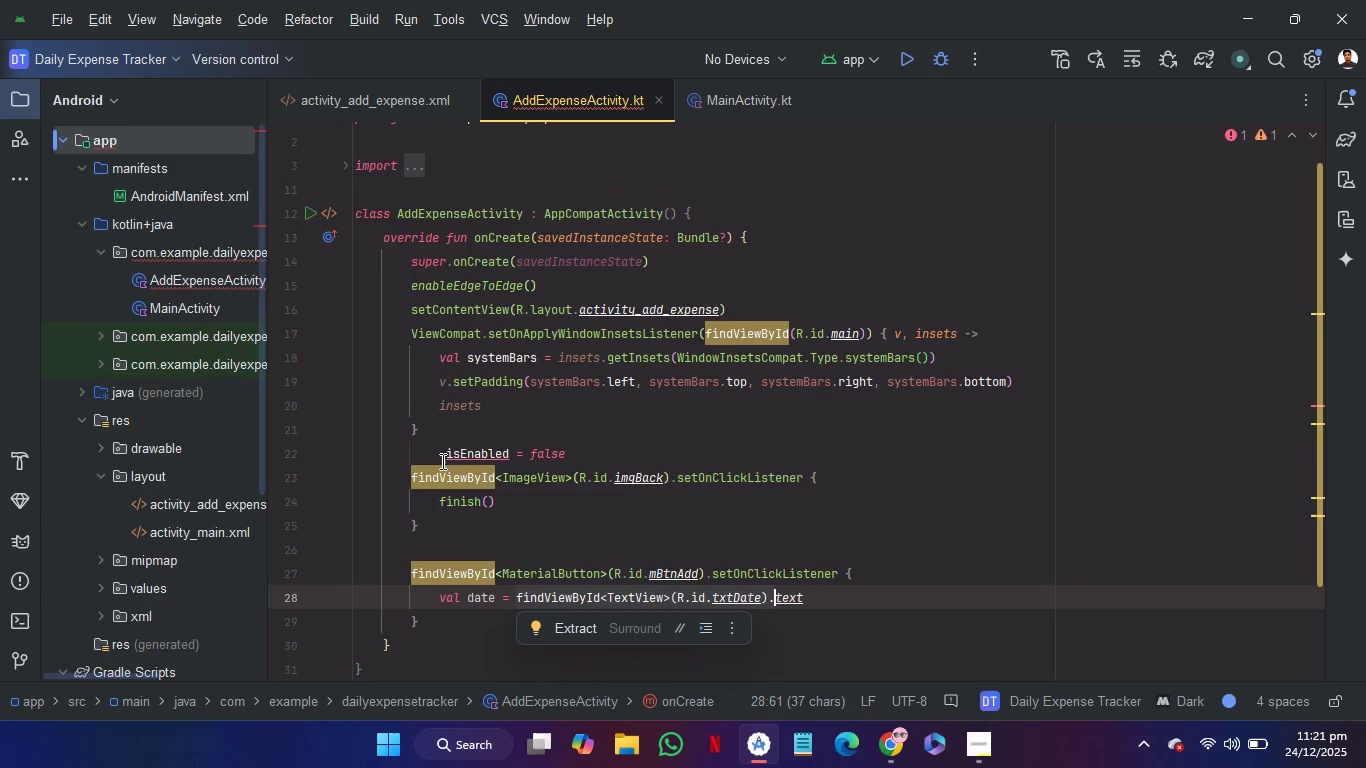 
left_click([439, 460])
 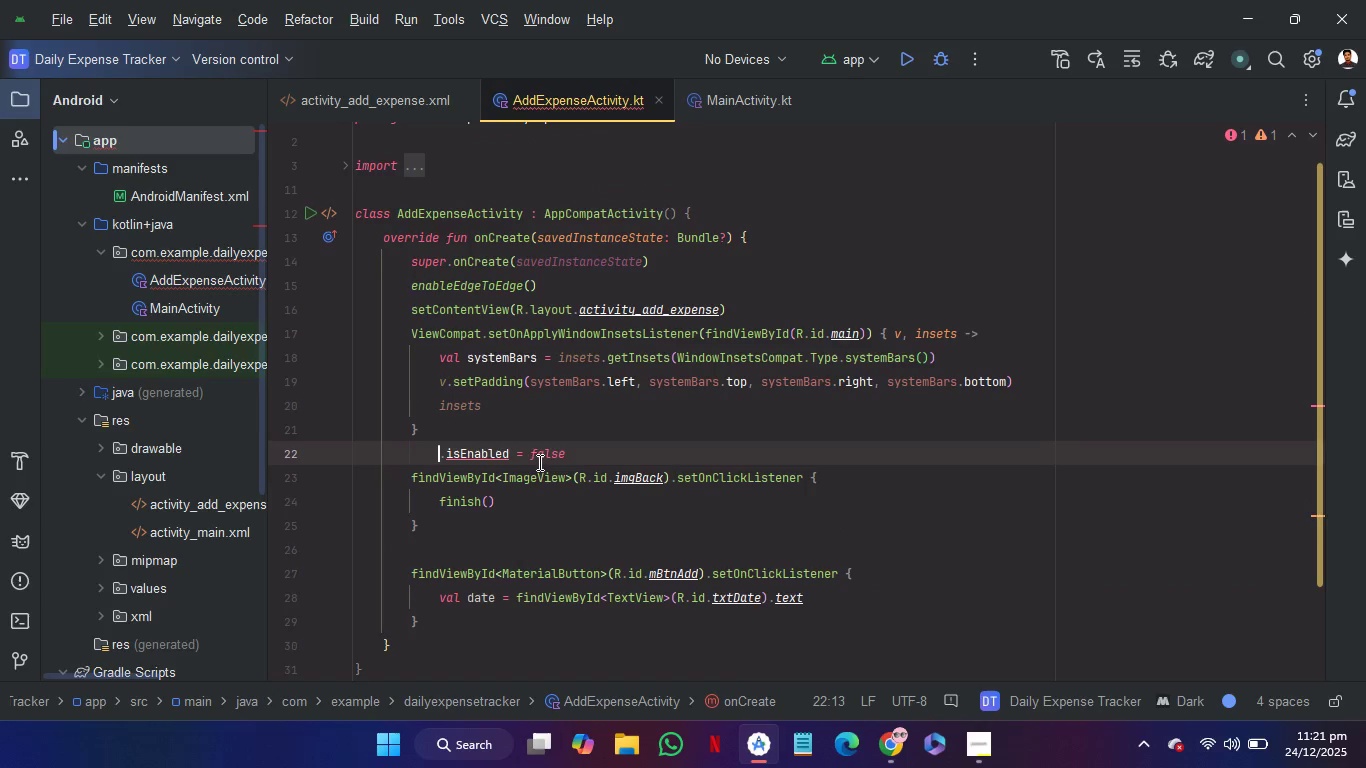 
key(Control+V)
 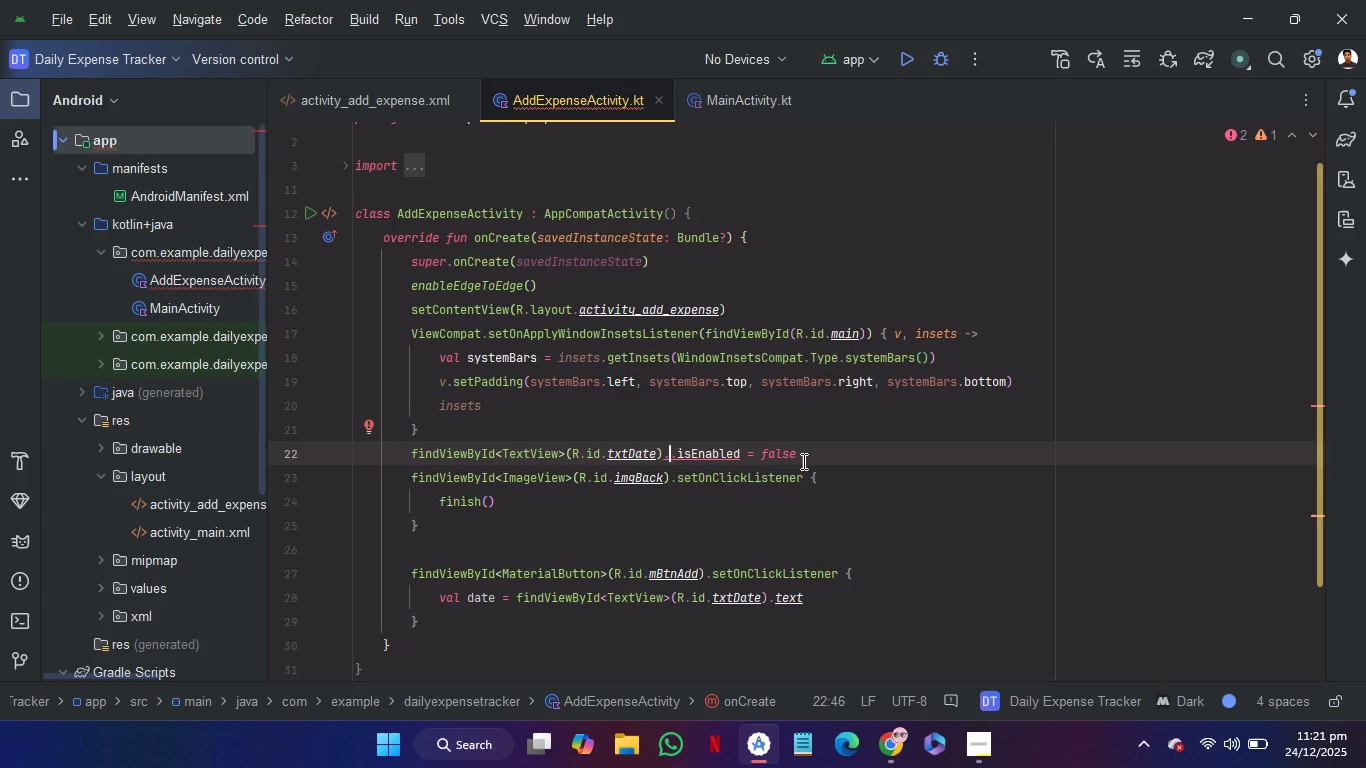 
key(Backspace)
 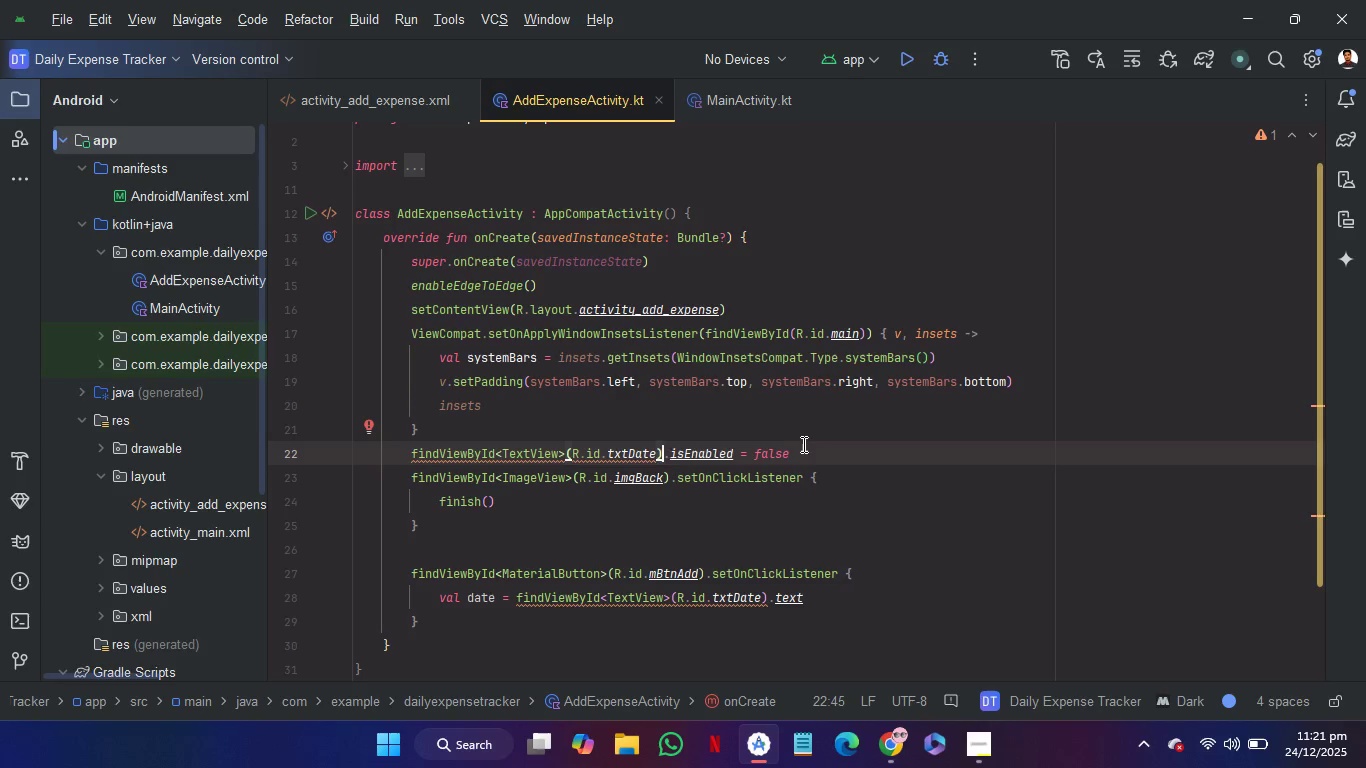 
left_click([816, 457])
 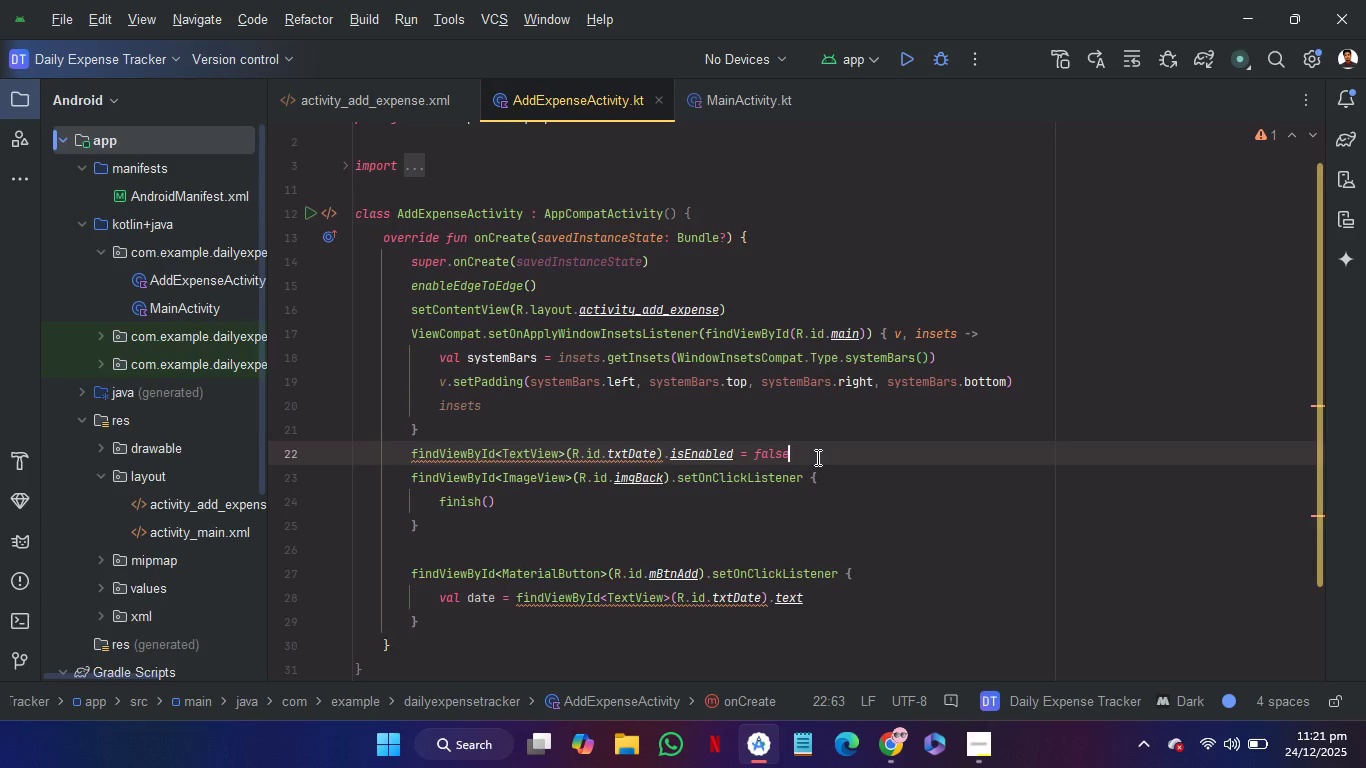 
key(Enter)
 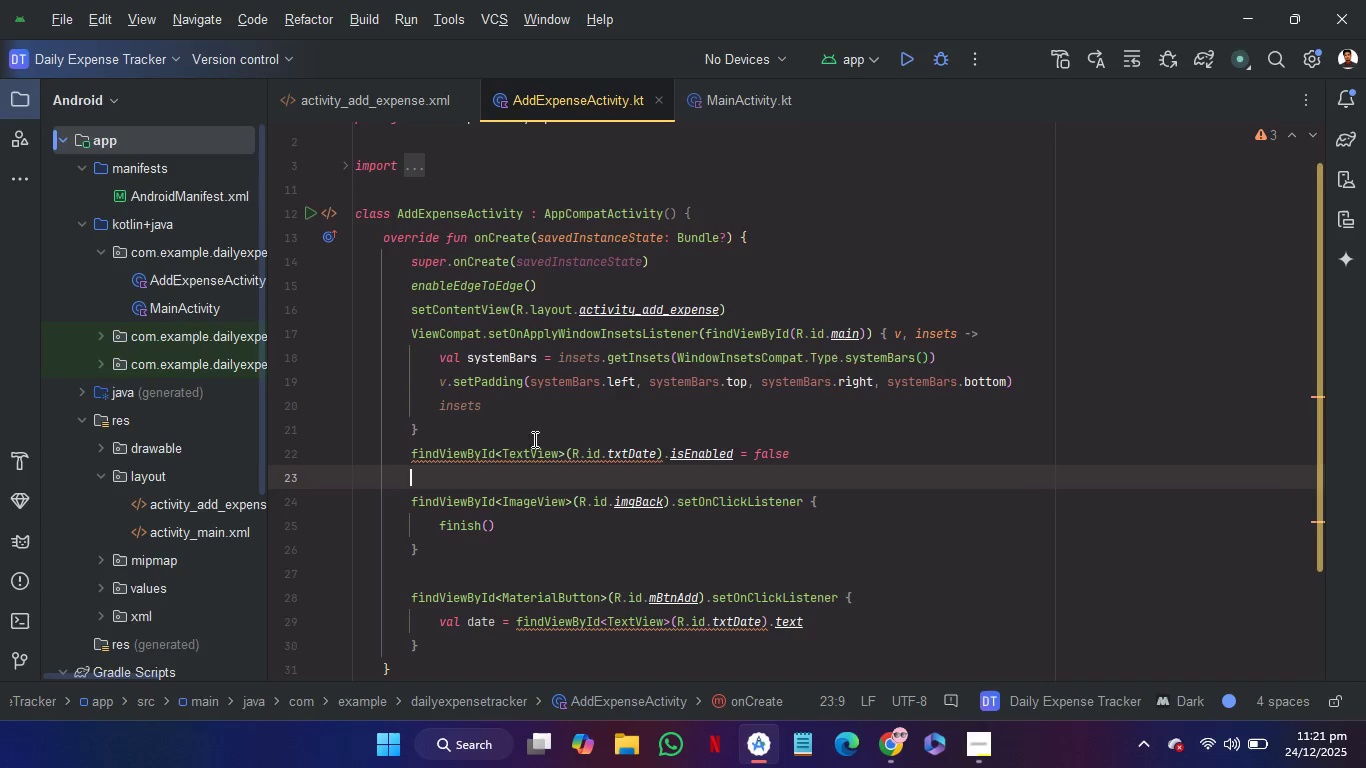 
mouse_move([504, 470])
 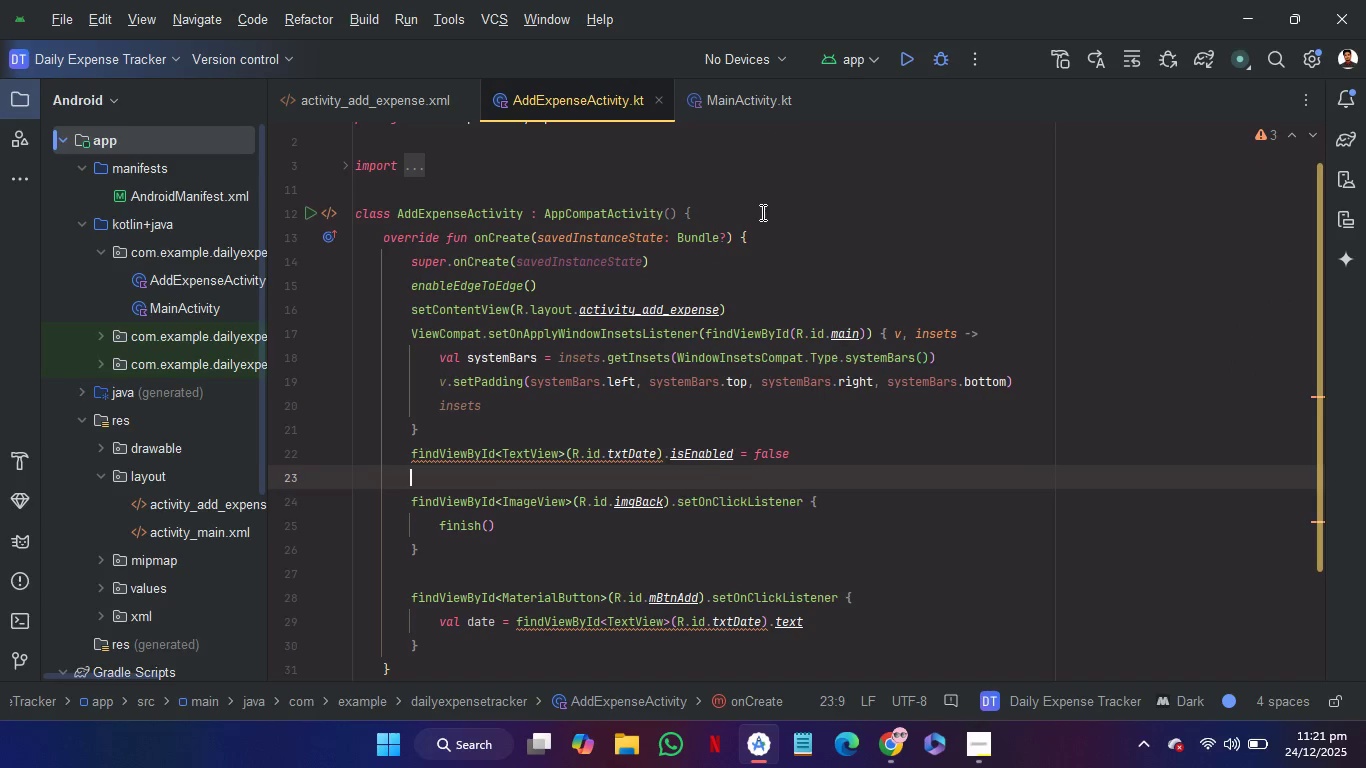 
left_click([761, 210])
 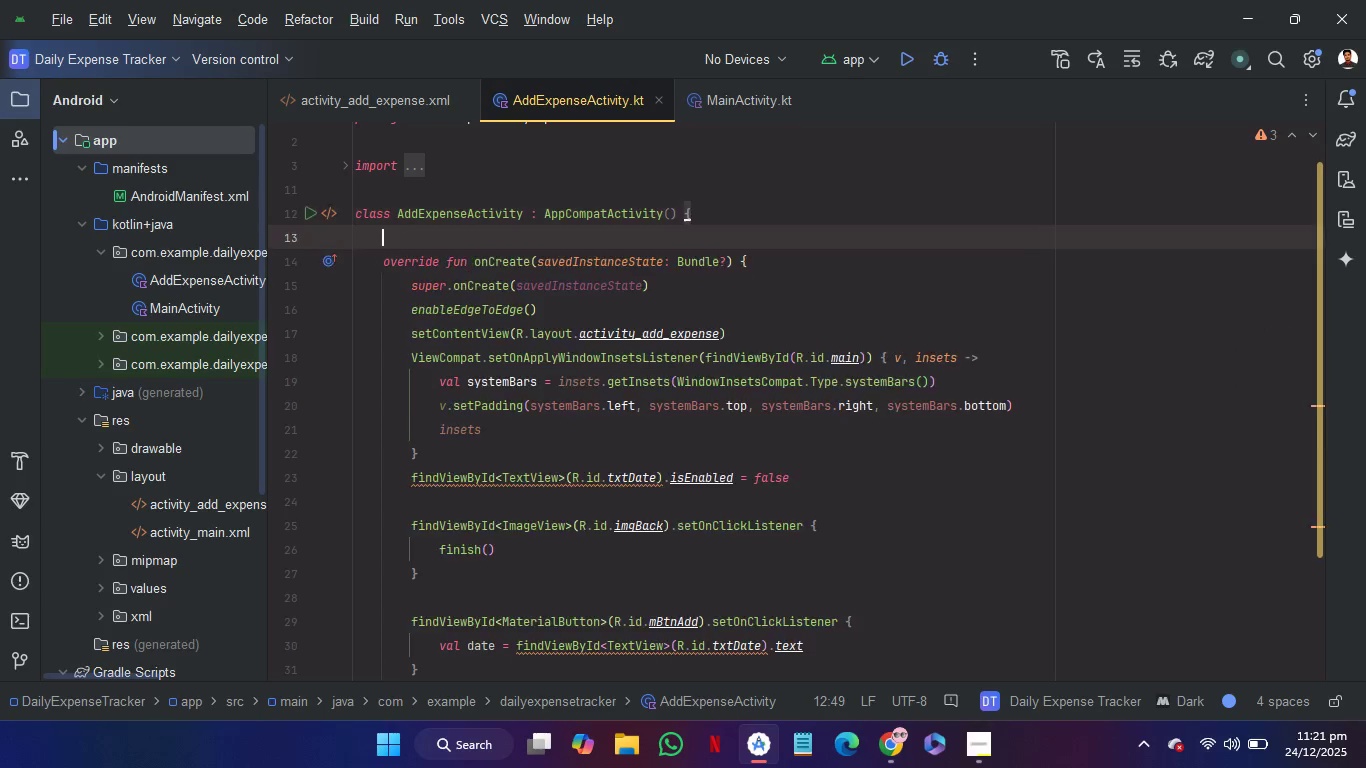 
key(Enter)
 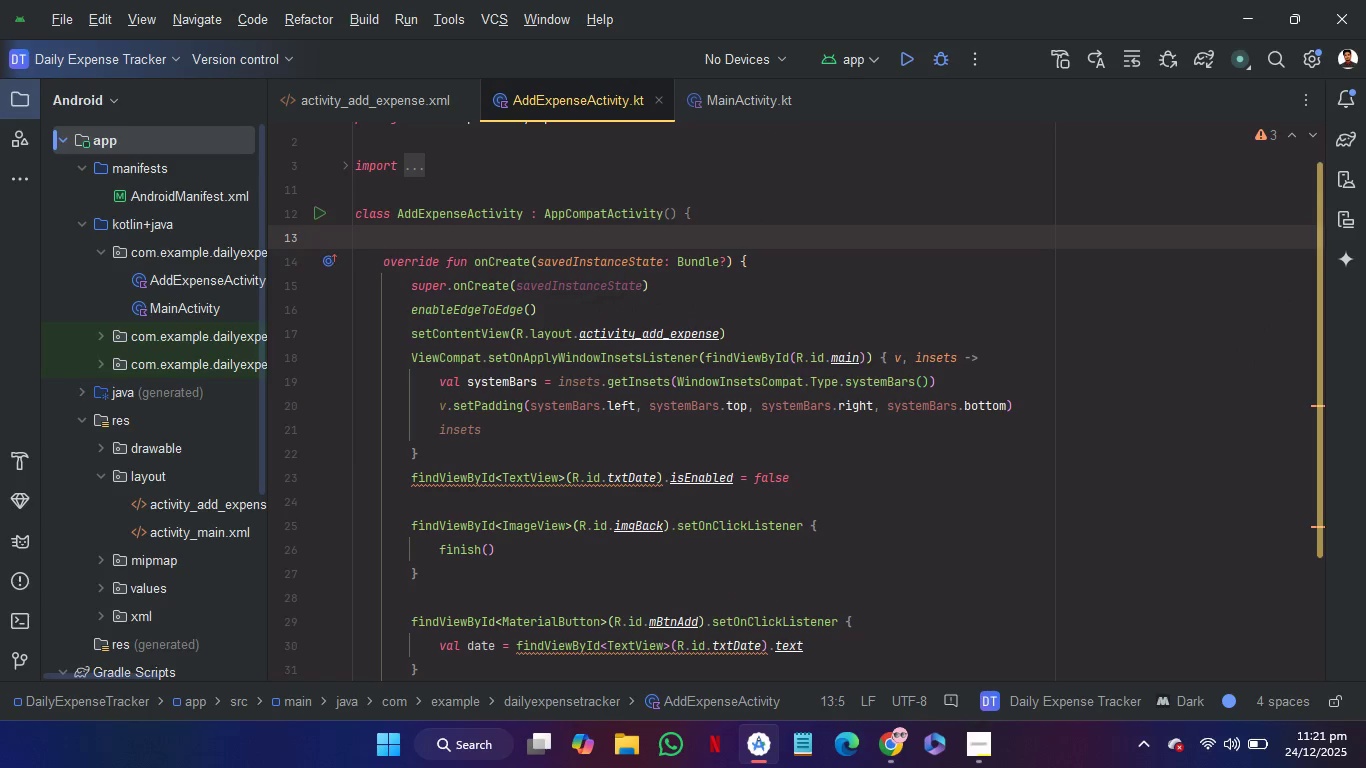 
key(Enter)
 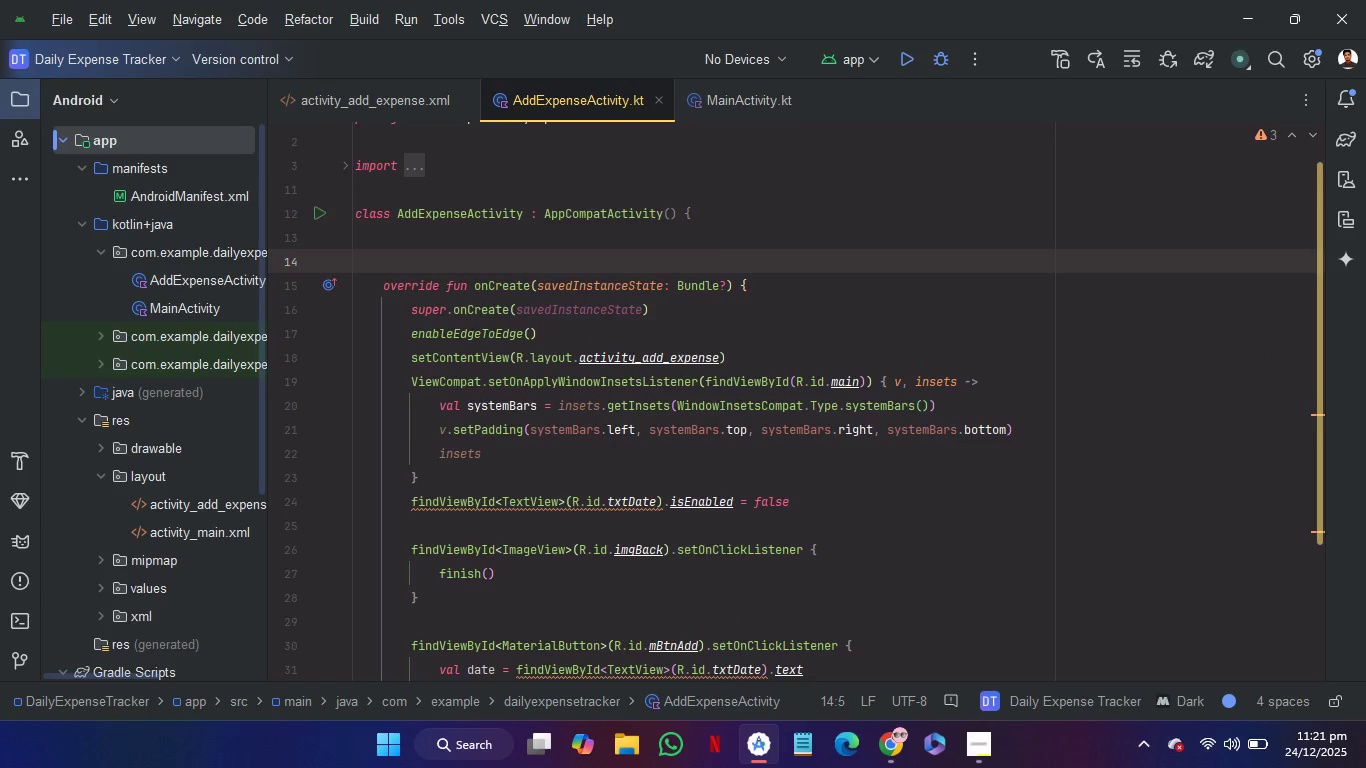 
type(var )
 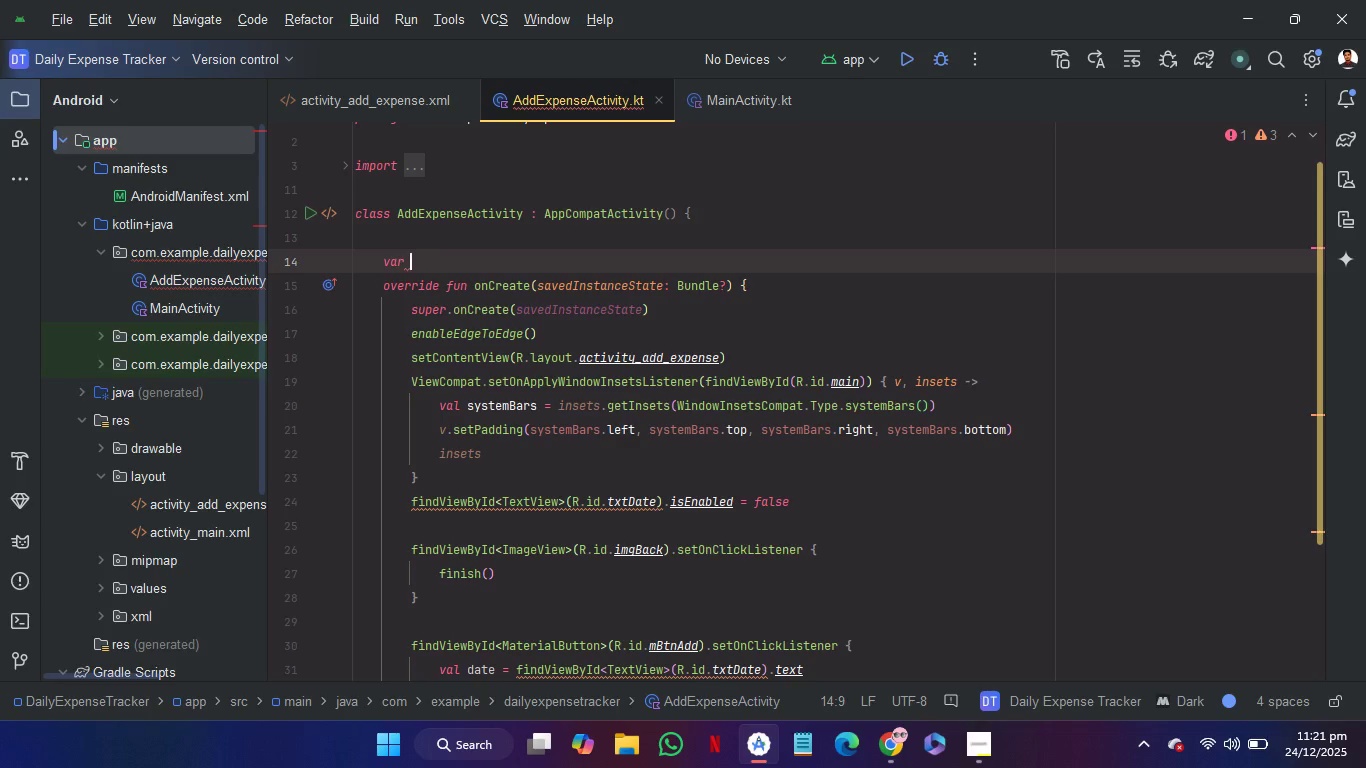 
type(tDate = )
 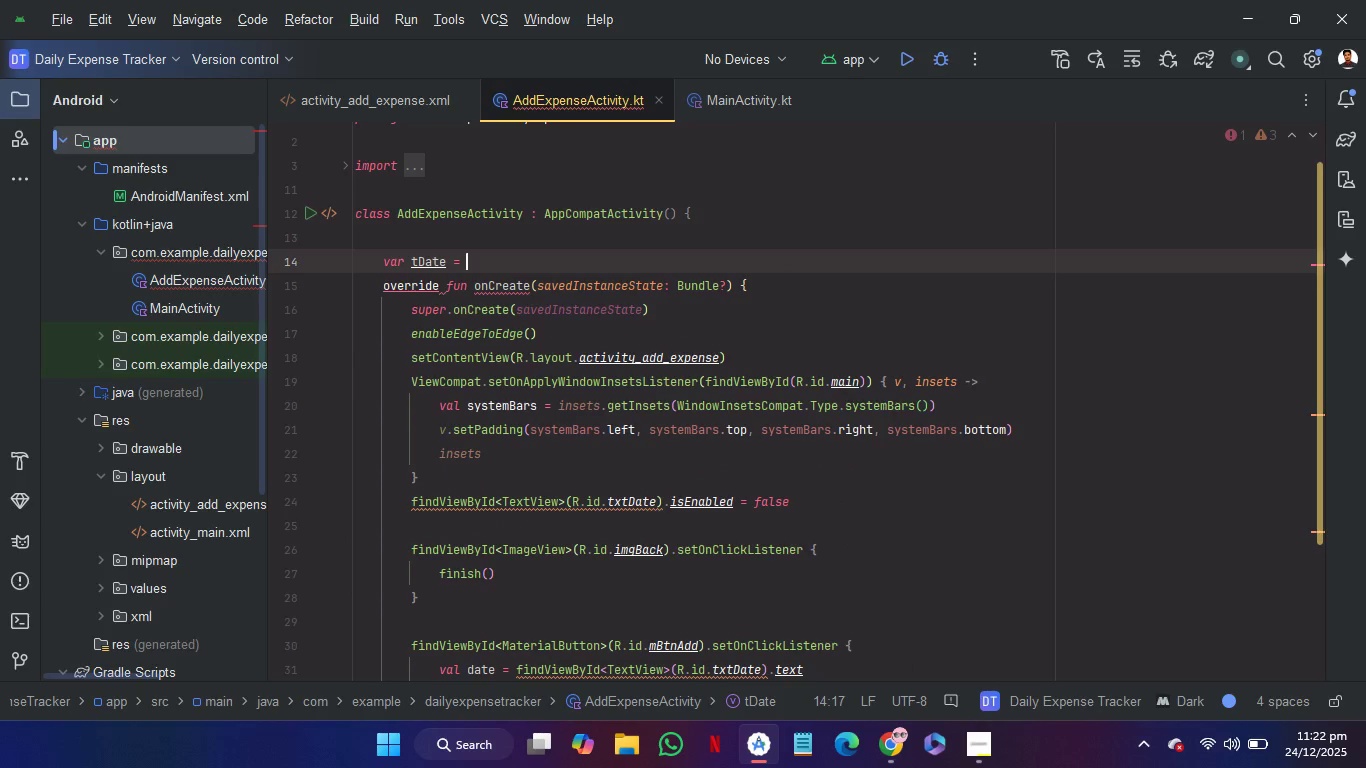 
wait(6.21)
 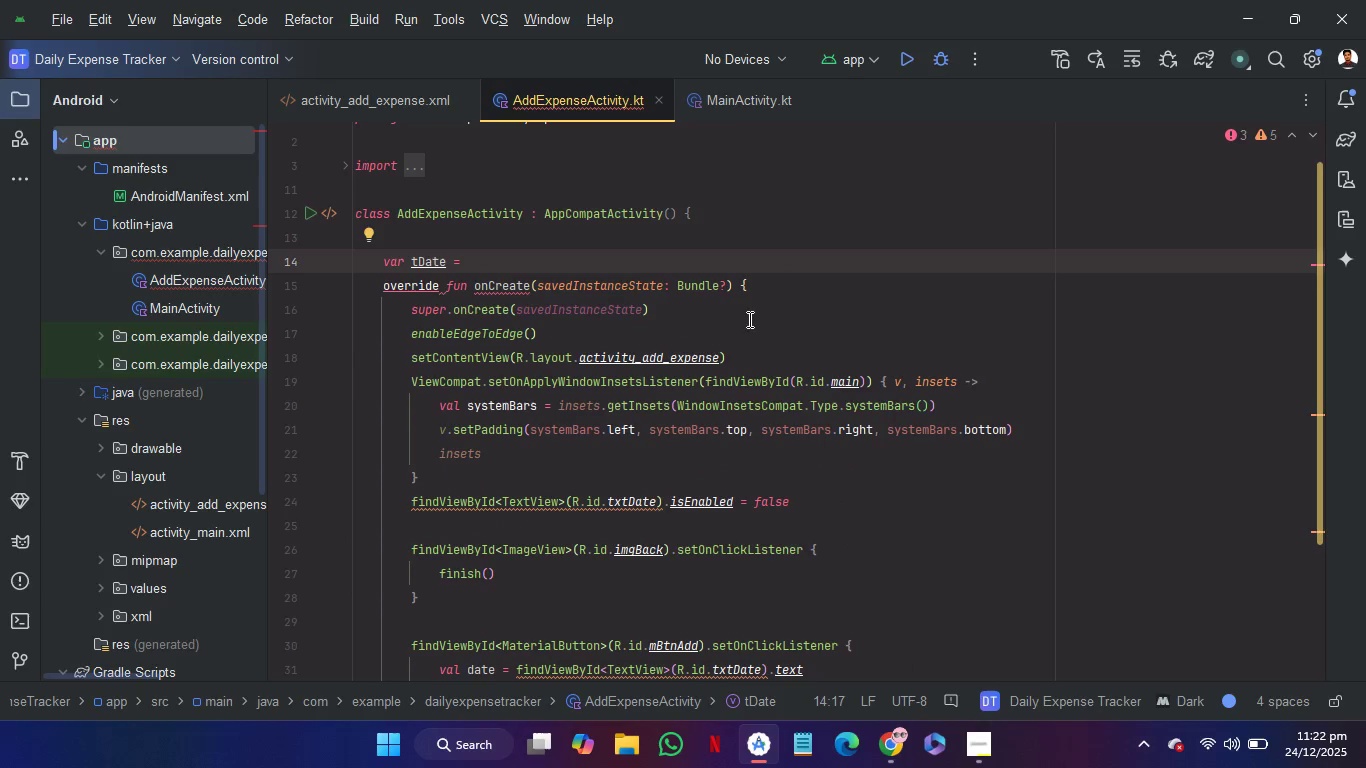 
mouse_move([426, 508])
 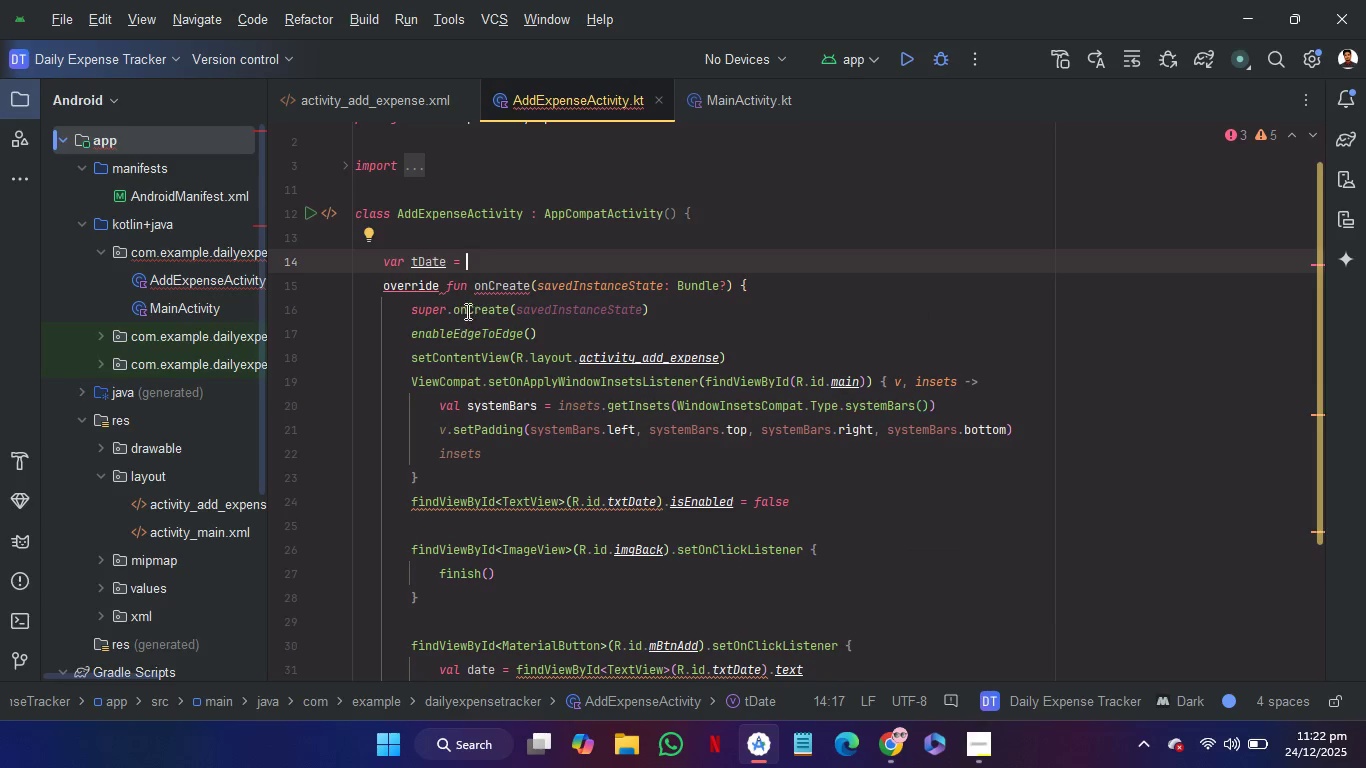 
left_click_drag(start_coordinate=[475, 271], to_coordinate=[382, 267])
 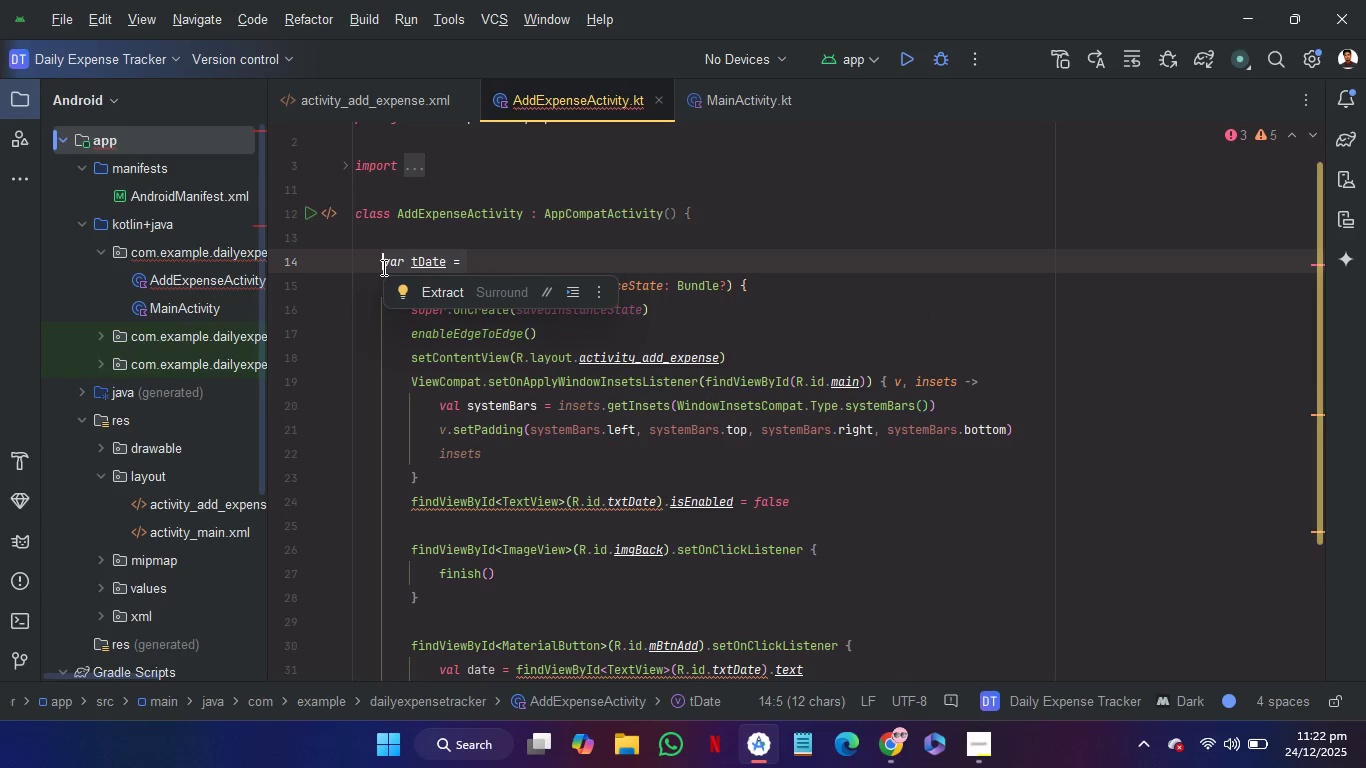 
key(Control+C)
 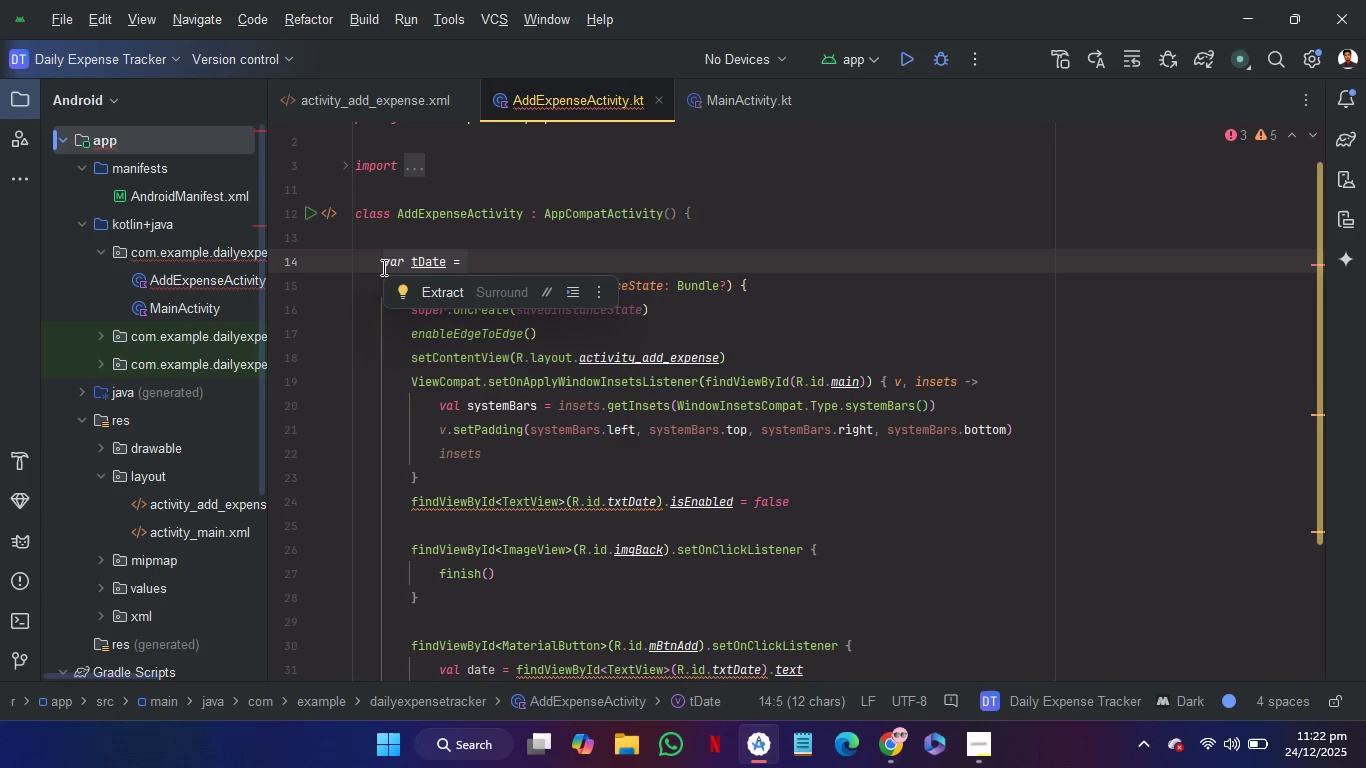 
key(Control+C)
 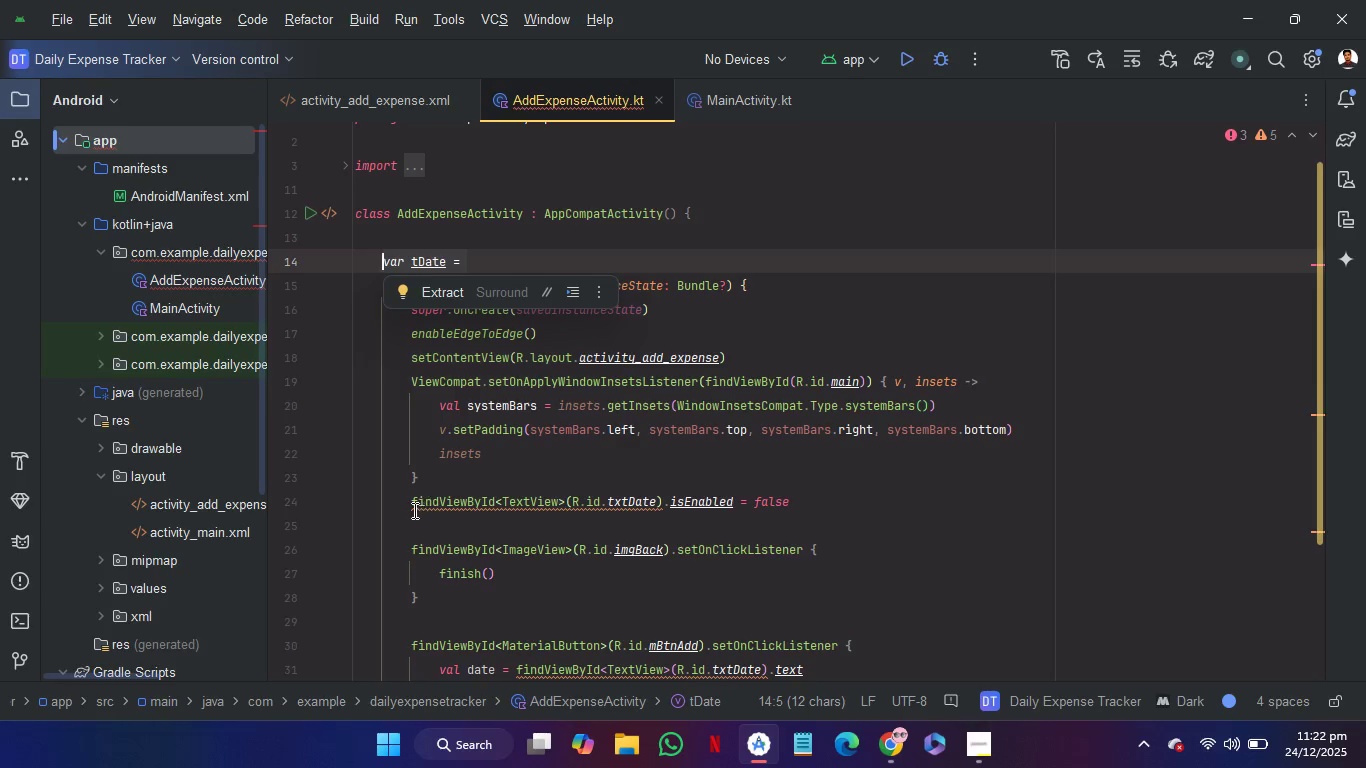 
left_click([410, 509])
 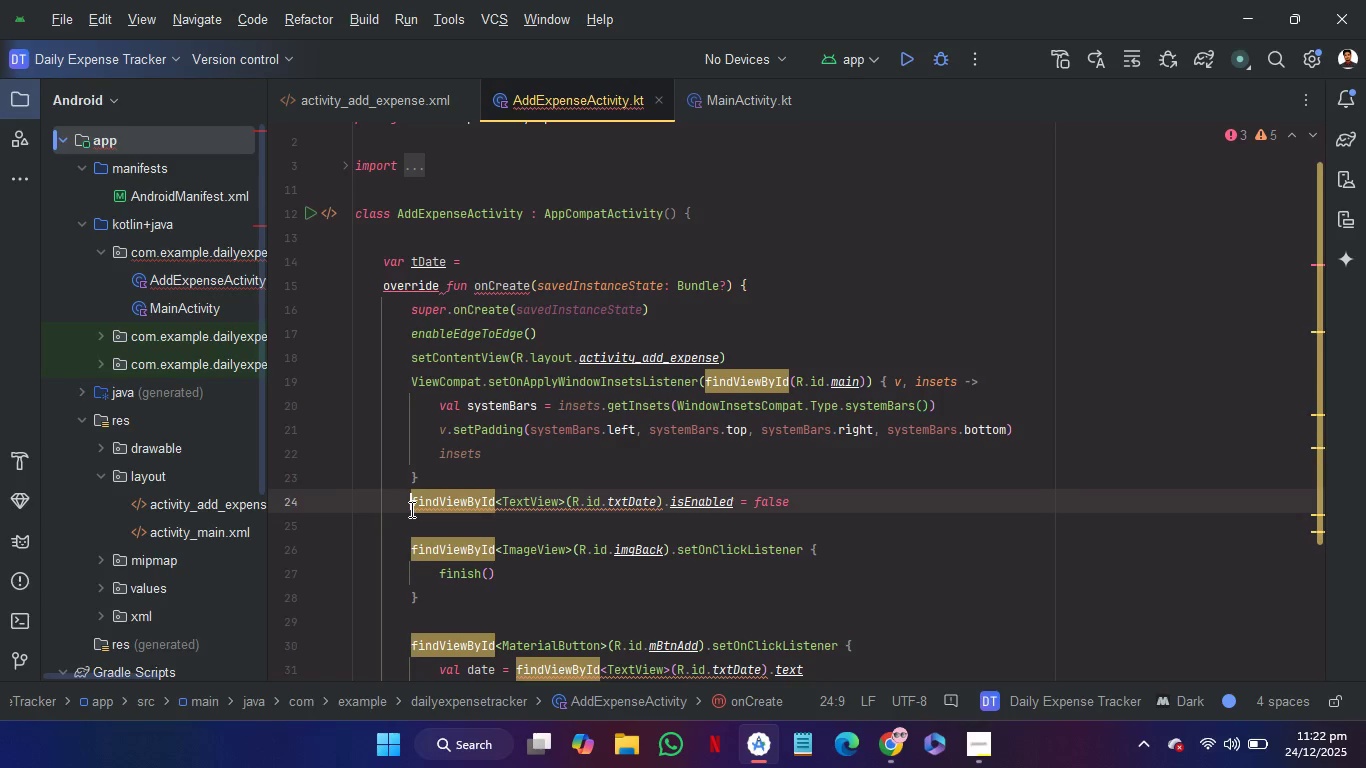 
key(Control+V)
 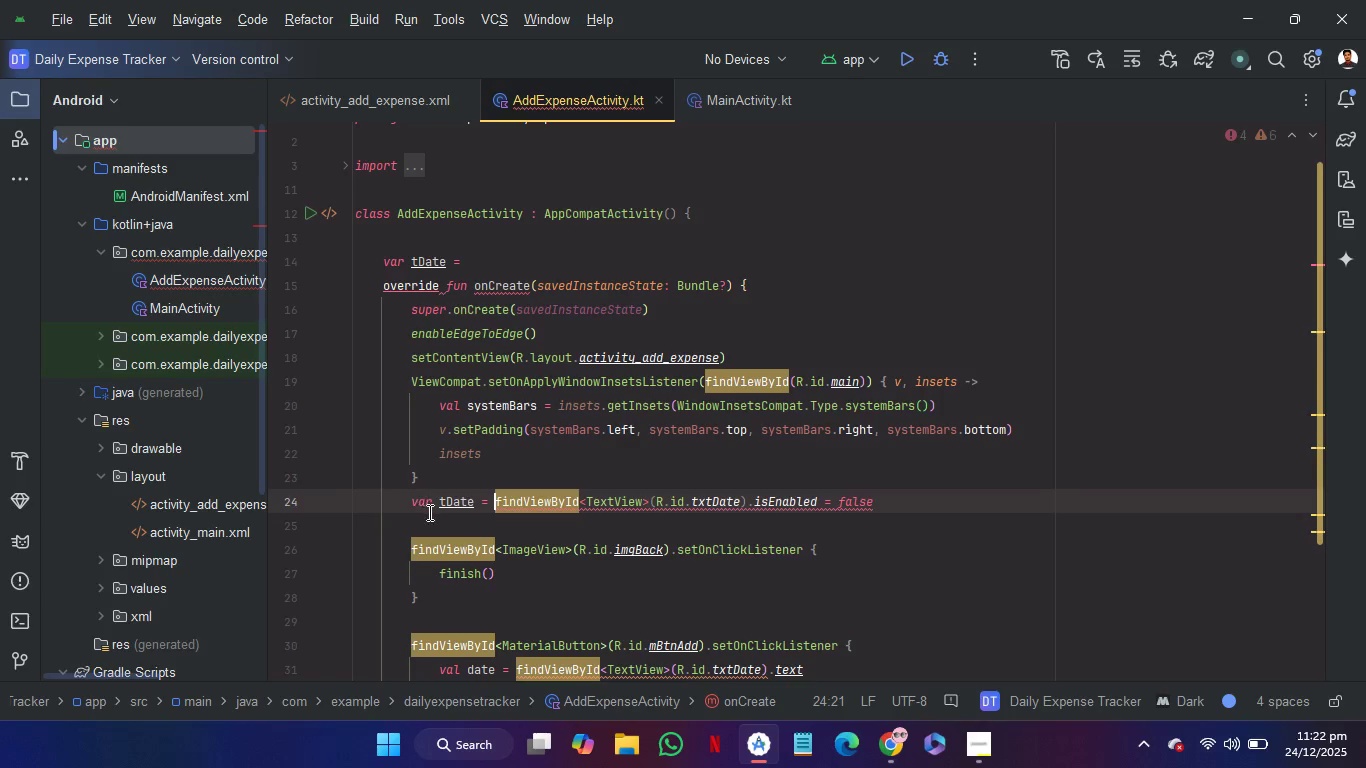 
mouse_move([460, 503])
 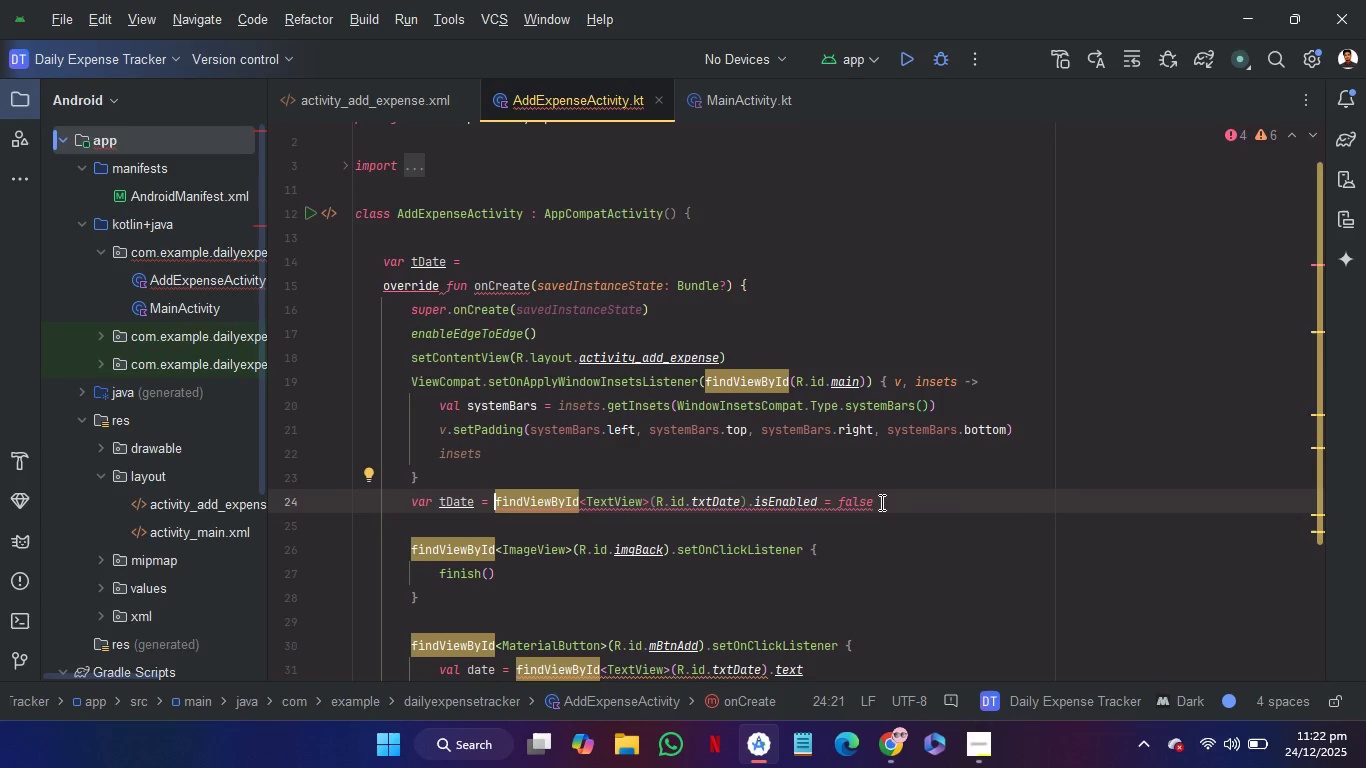 
left_click_drag(start_coordinate=[877, 503], to_coordinate=[748, 502])
 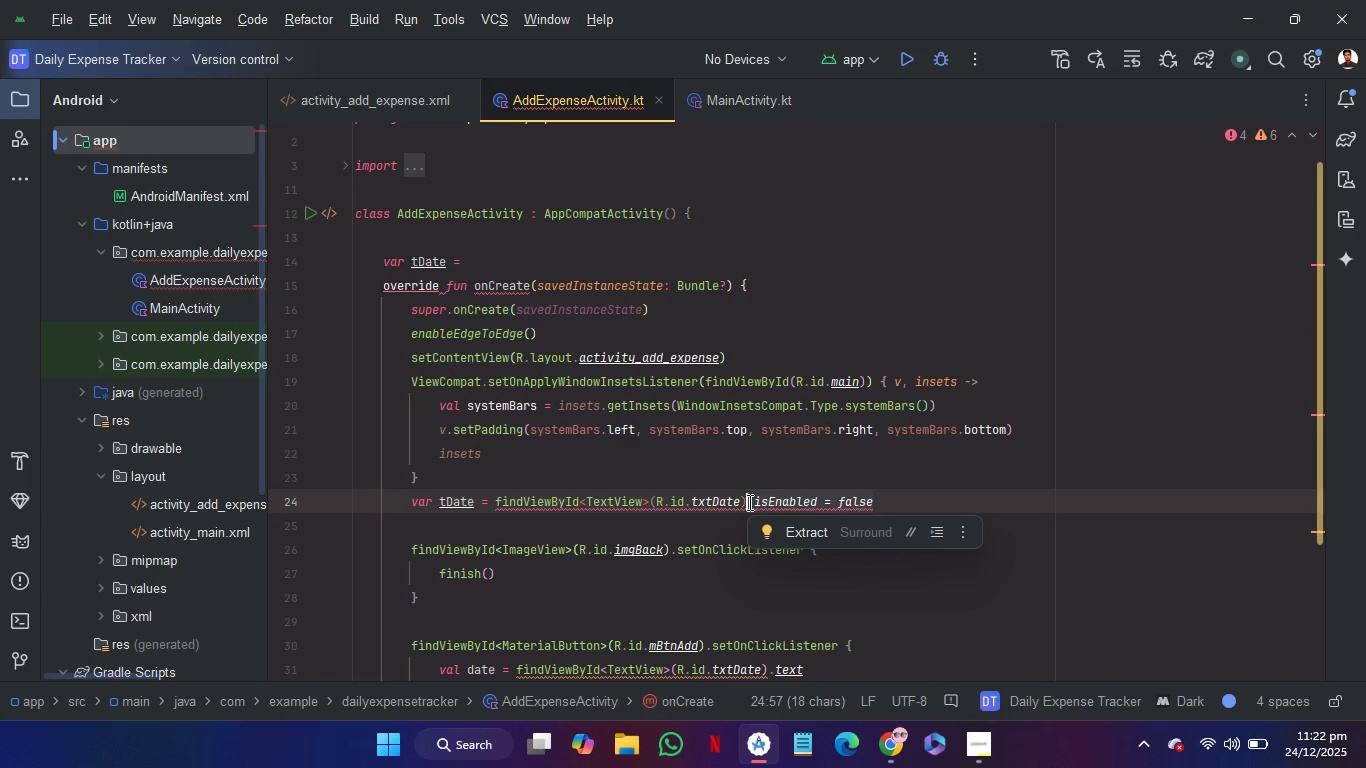 
key(Control+X)
 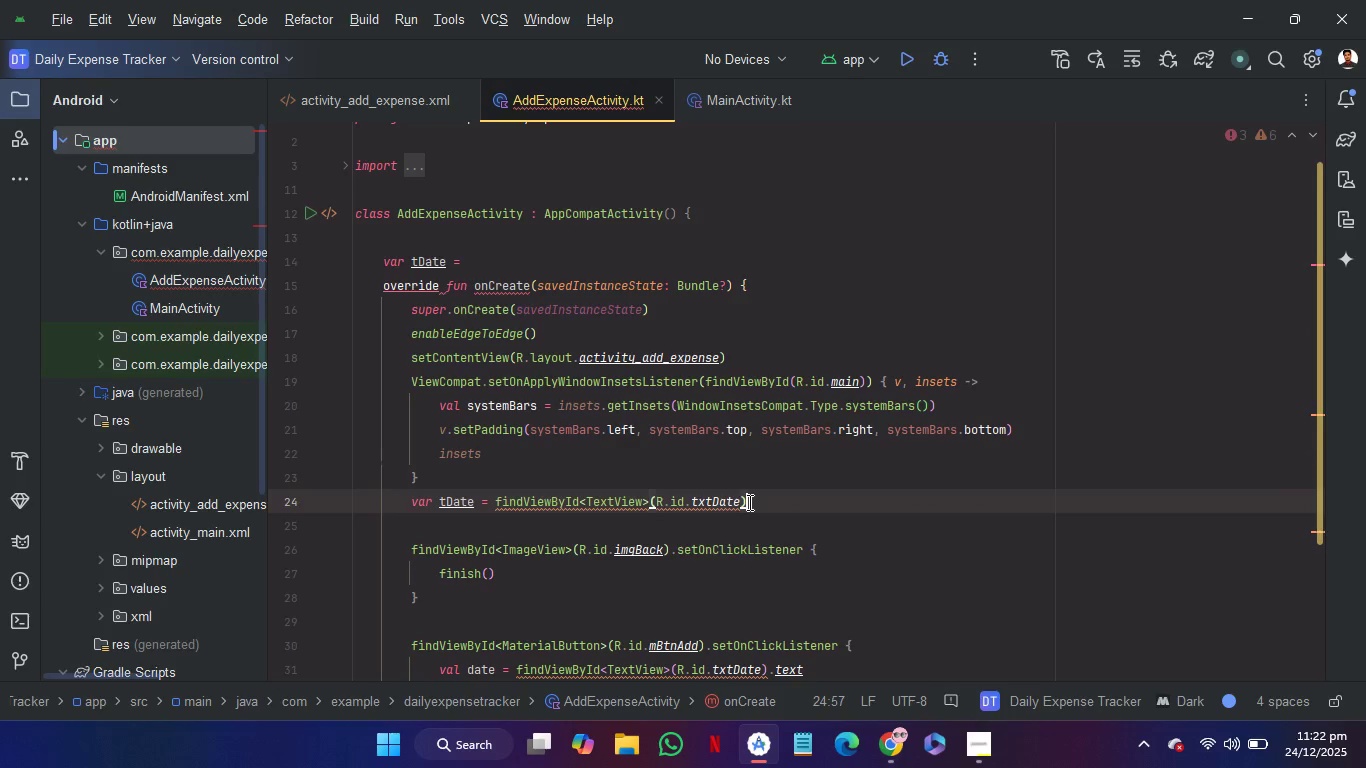 
key(ArrowDown)
 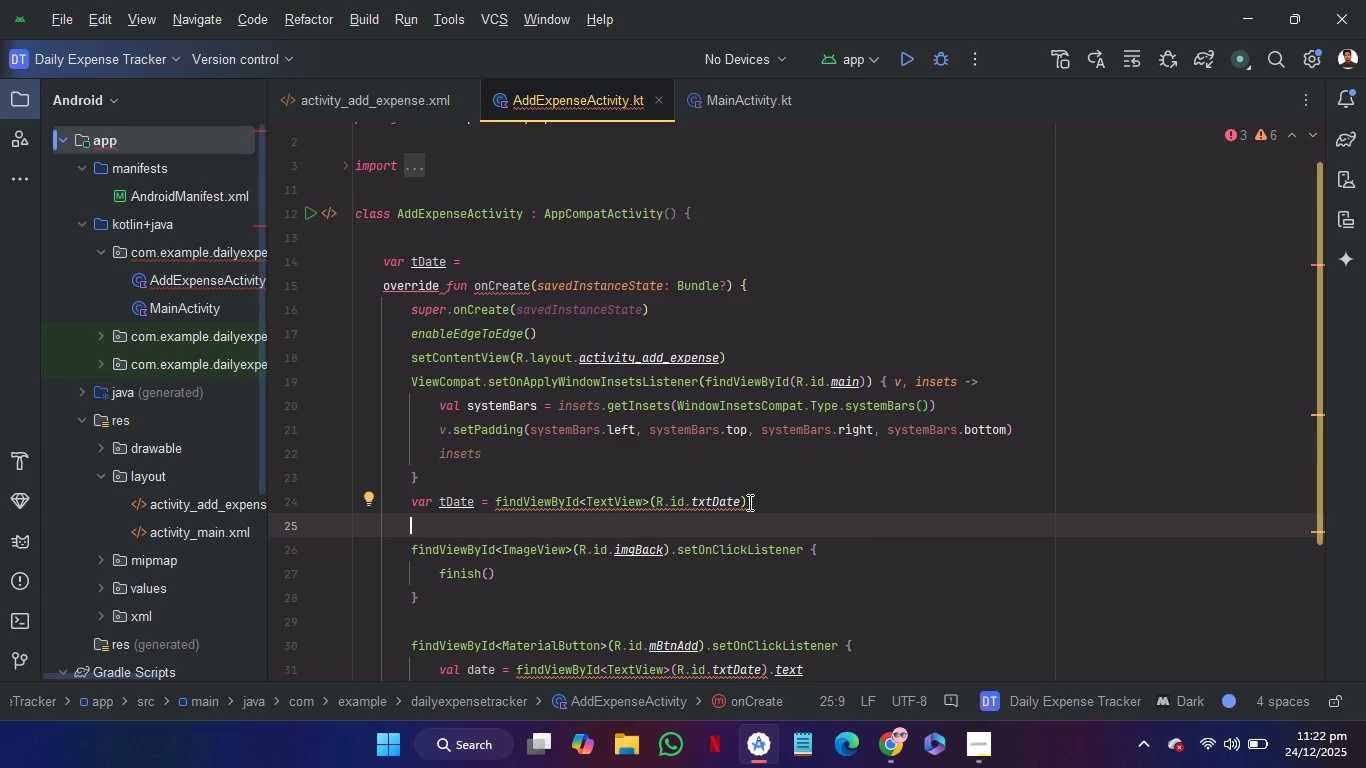 
key(Control+V)
 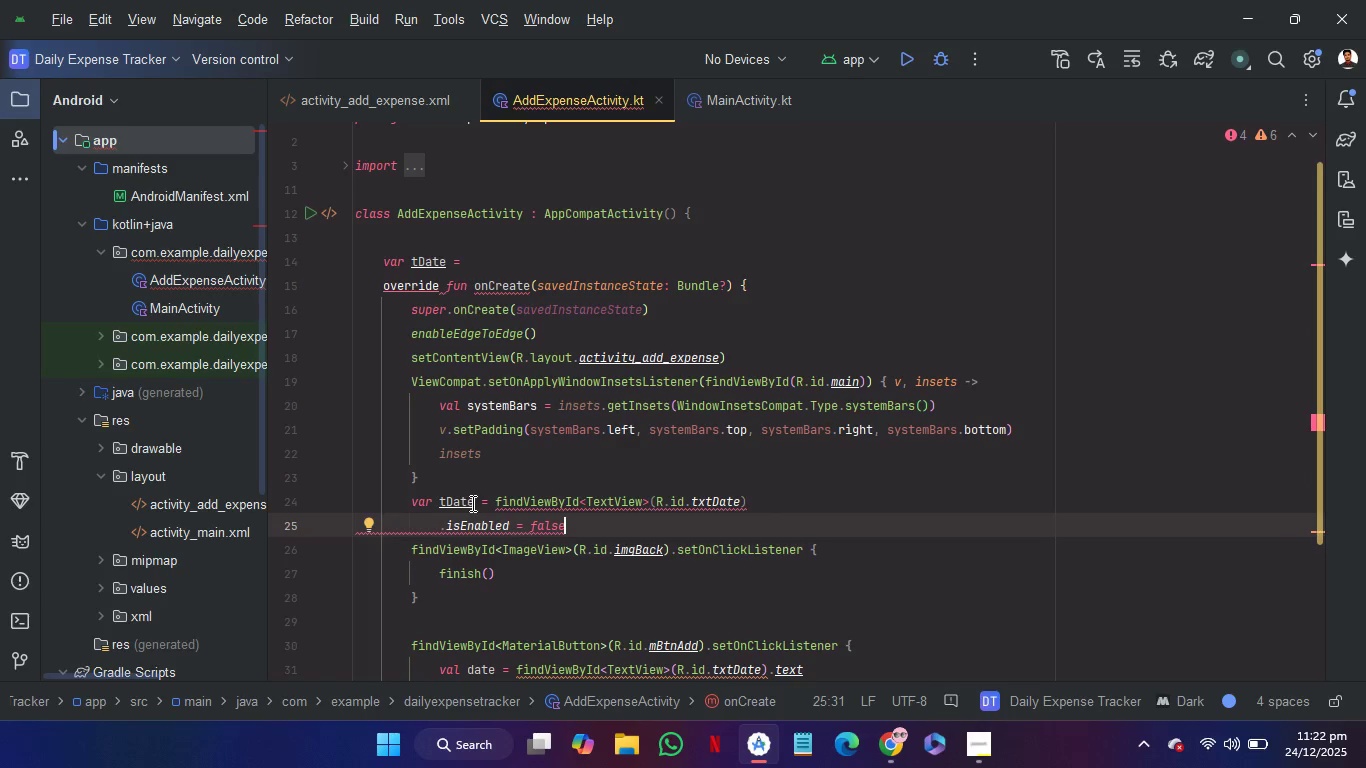 
double_click([457, 500])
 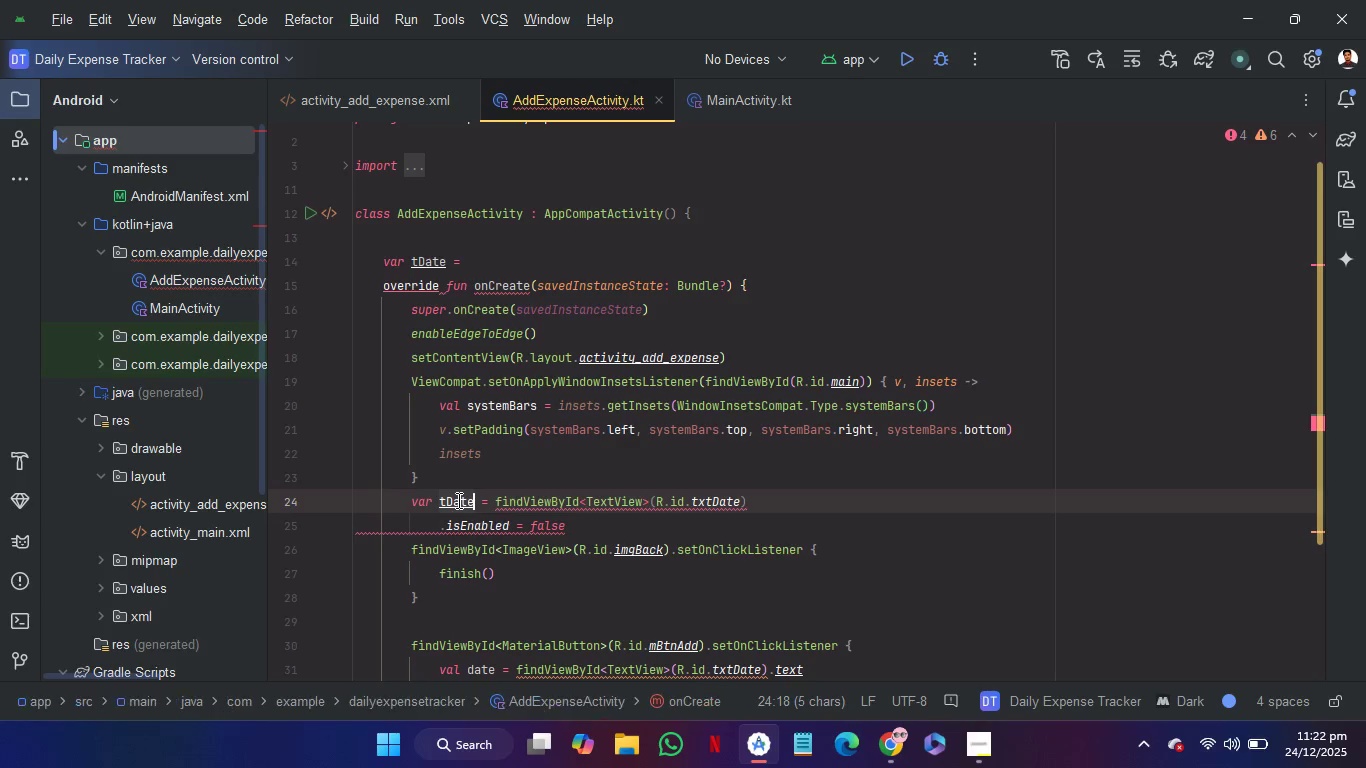 
key(Control+C)
 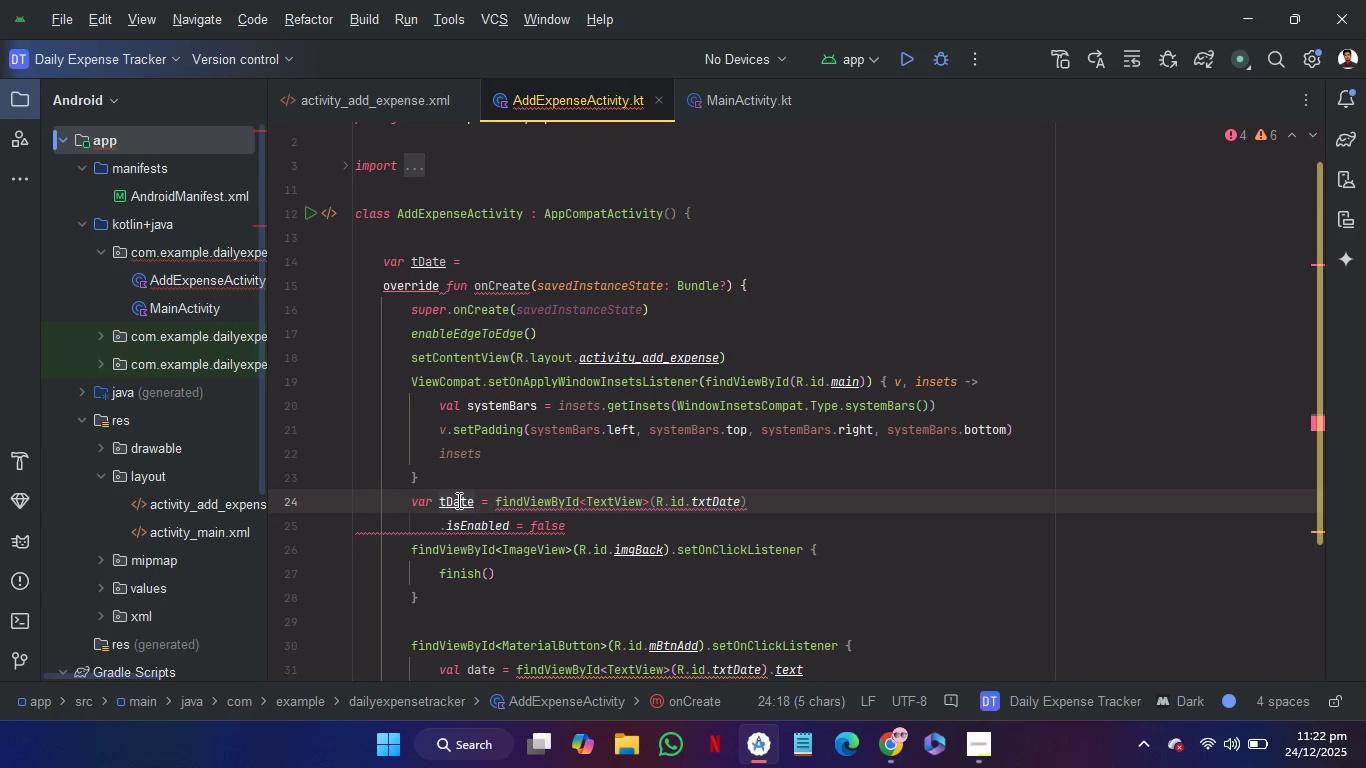 
key(Control+C)
 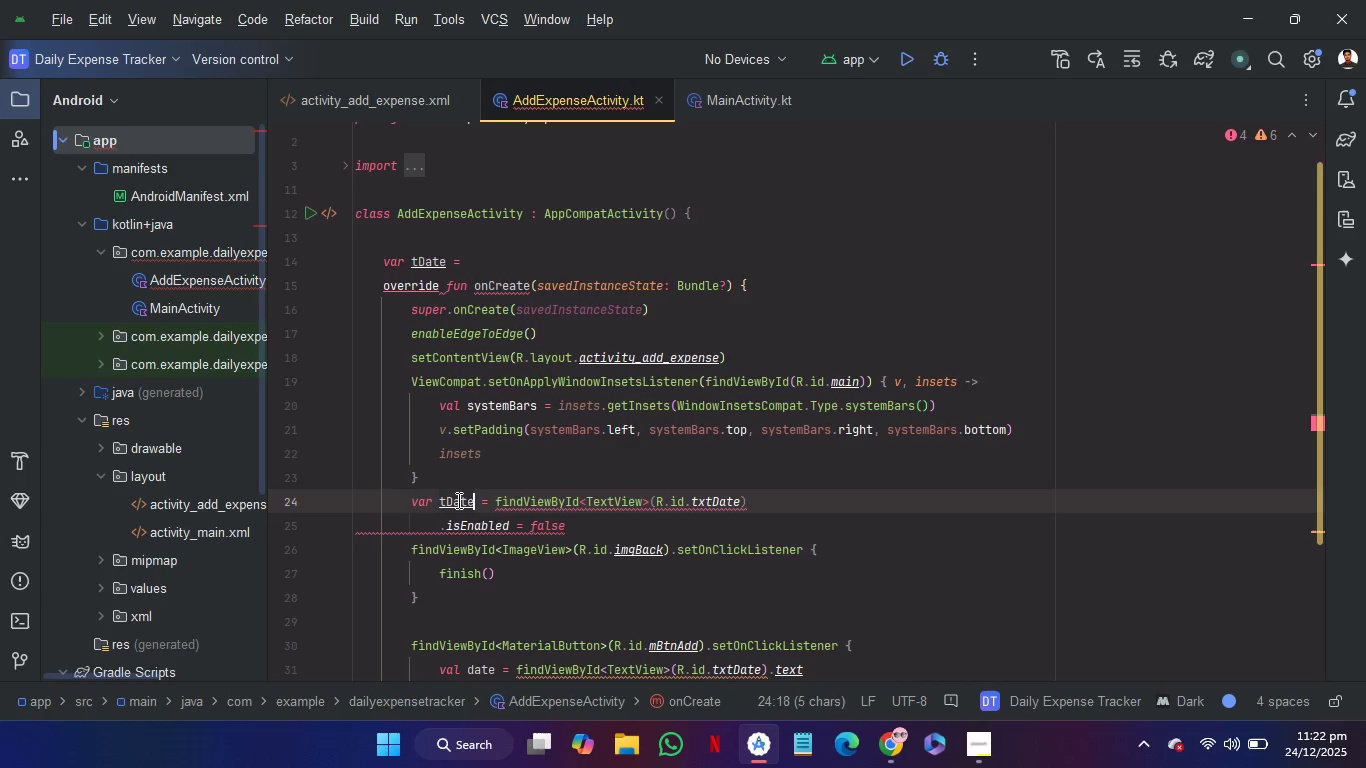 
key(ArrowRight)
 